 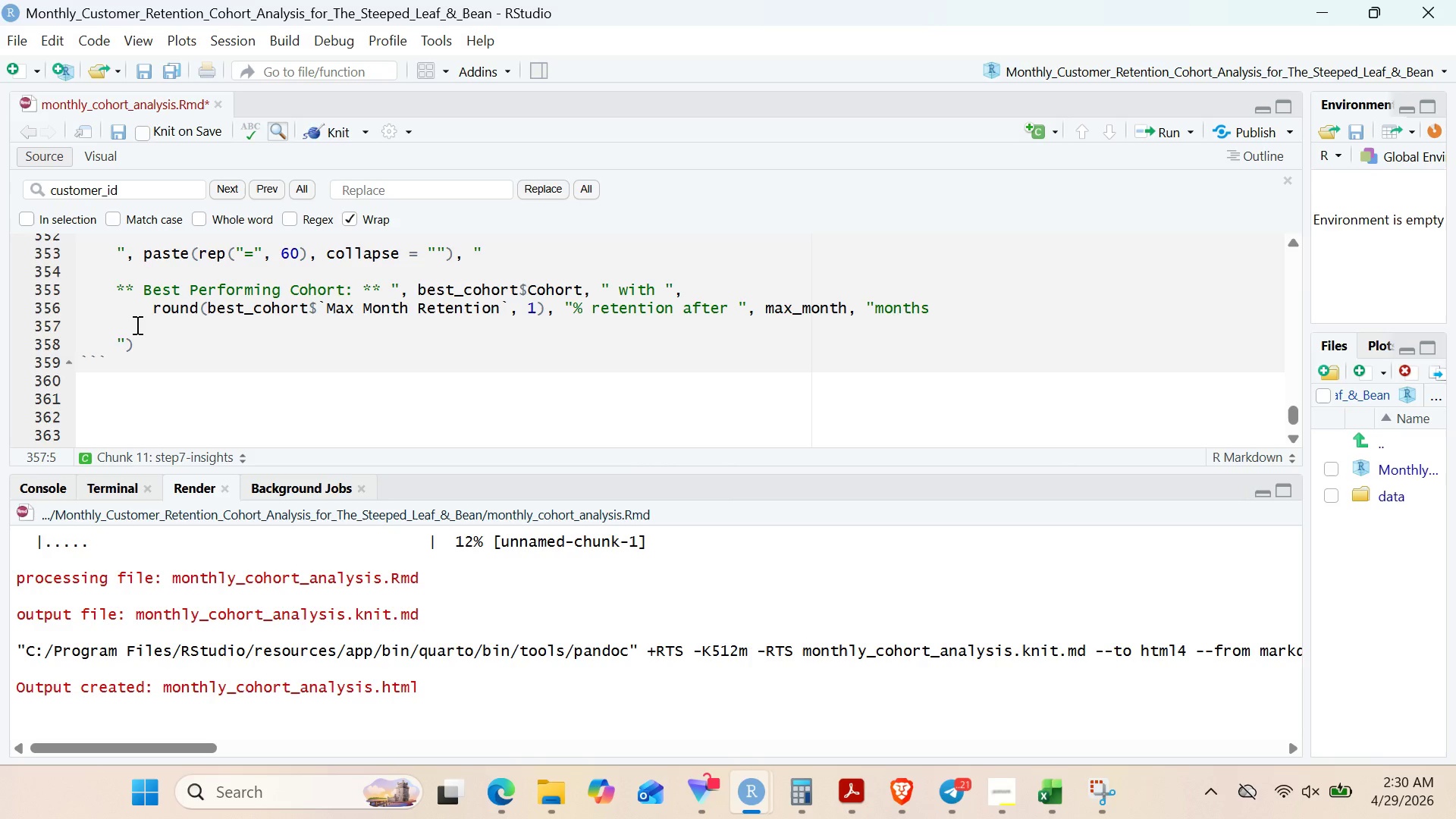 
key(Enter)
 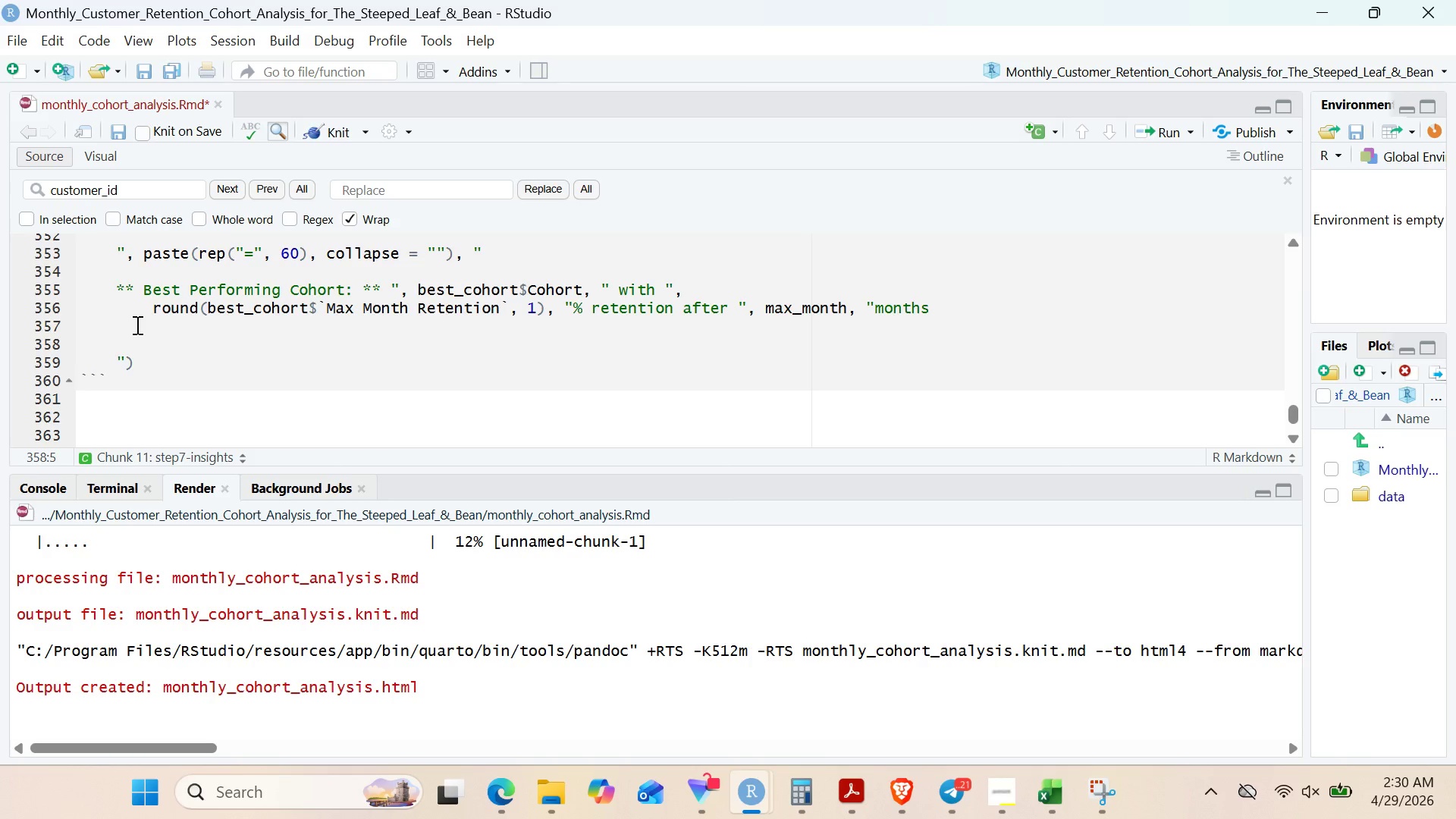 
wait(8.61)
 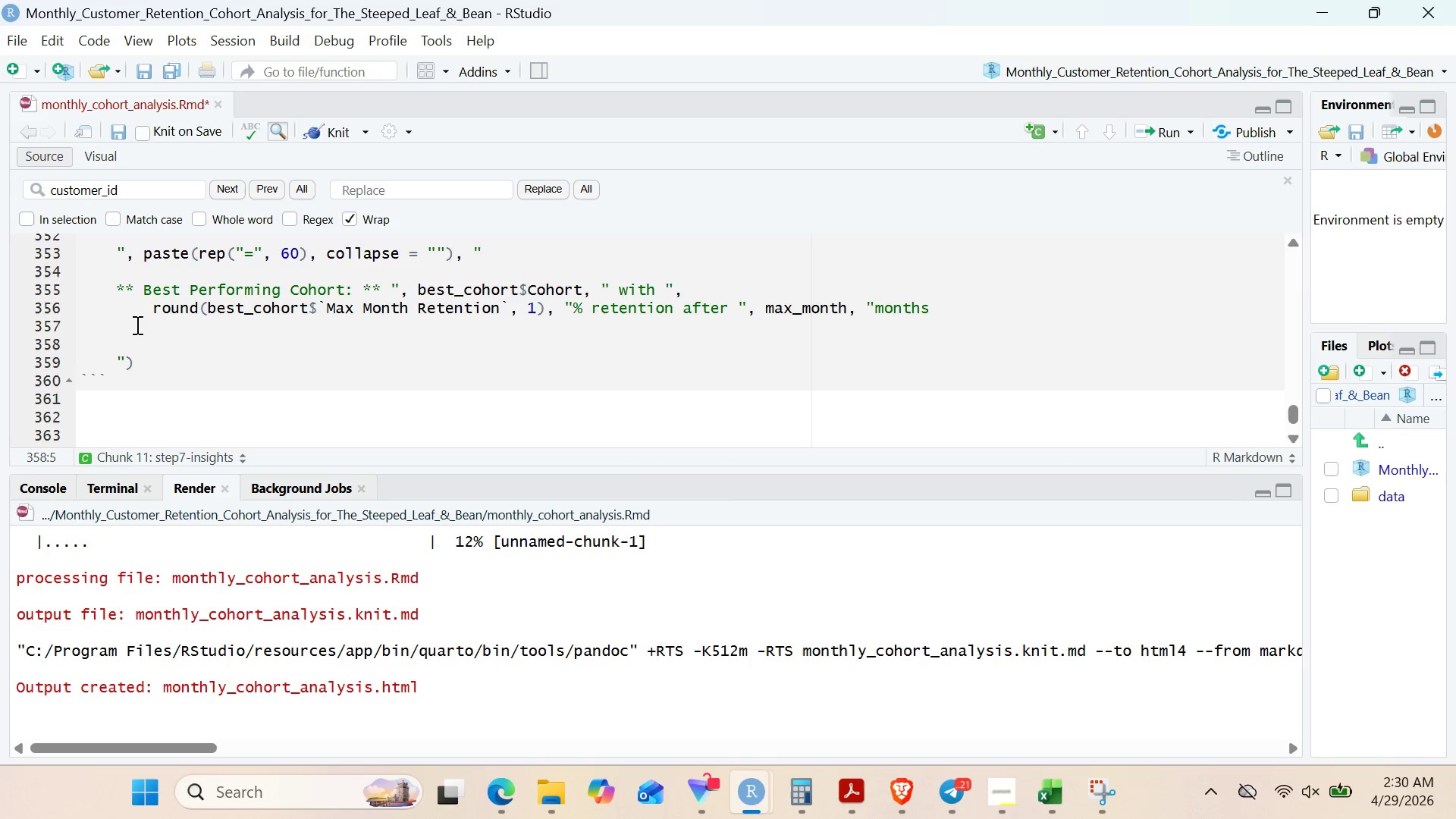 
type(**)
 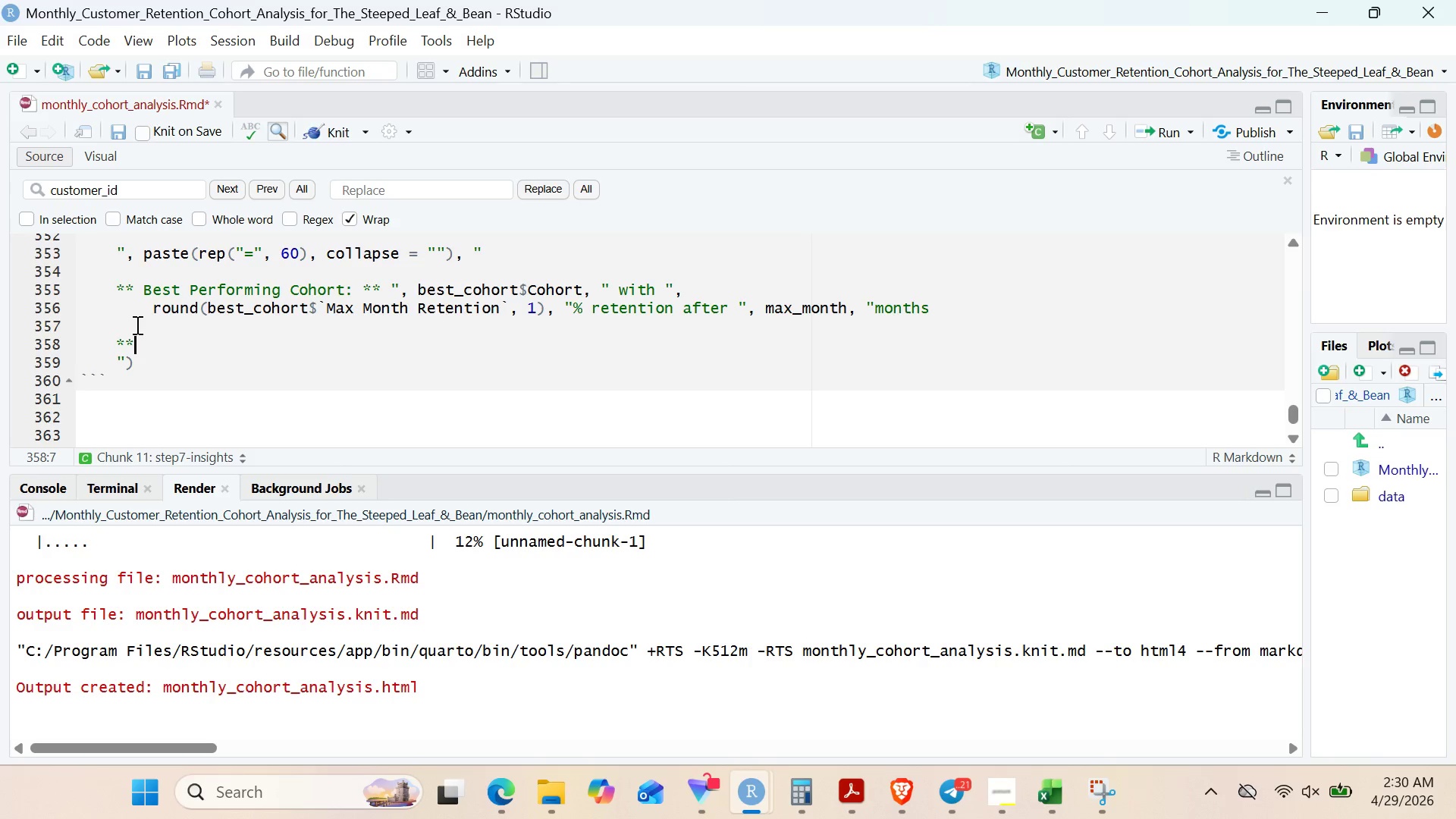 
wait(11.75)
 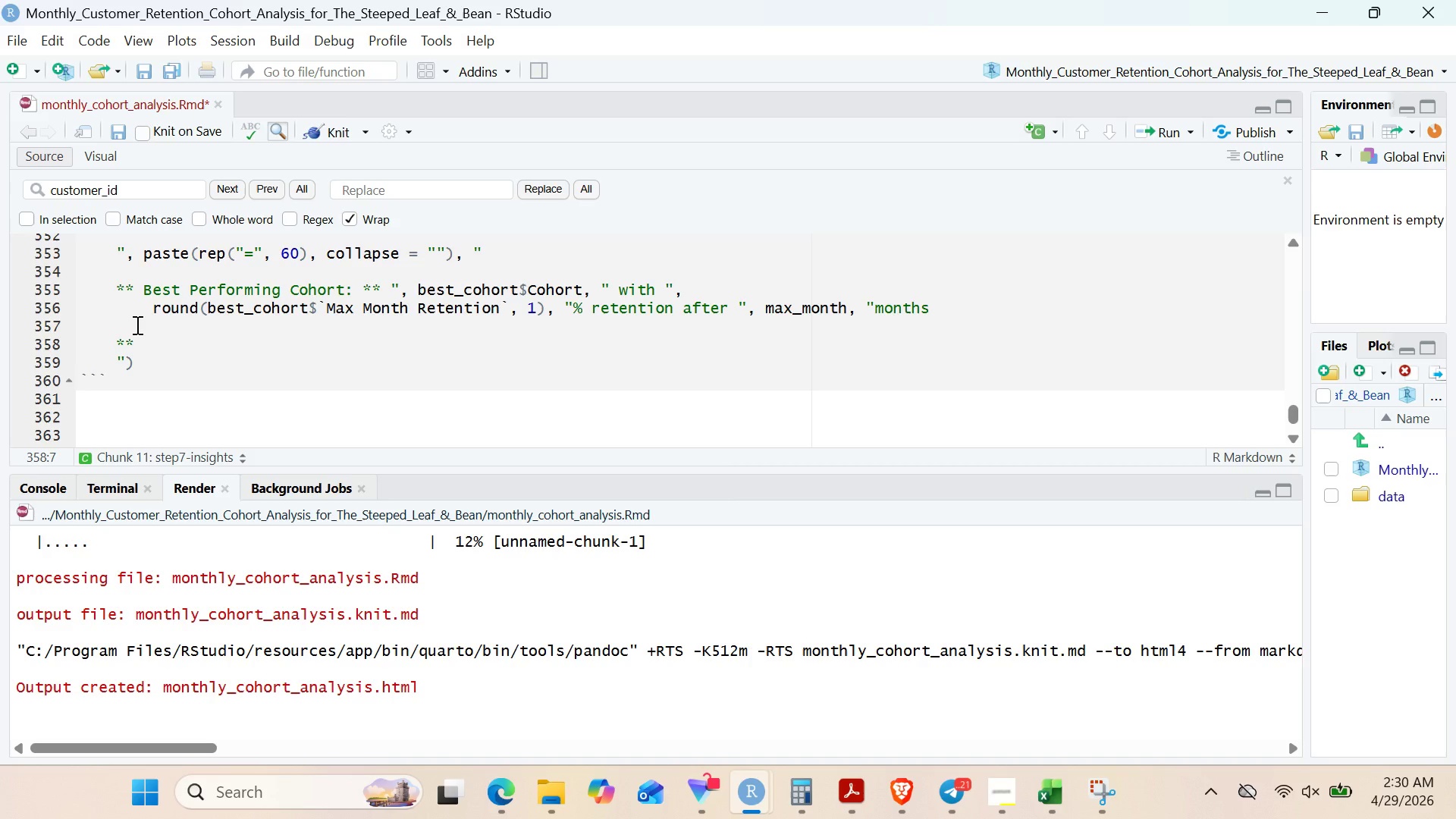 
key(Shift+W)
 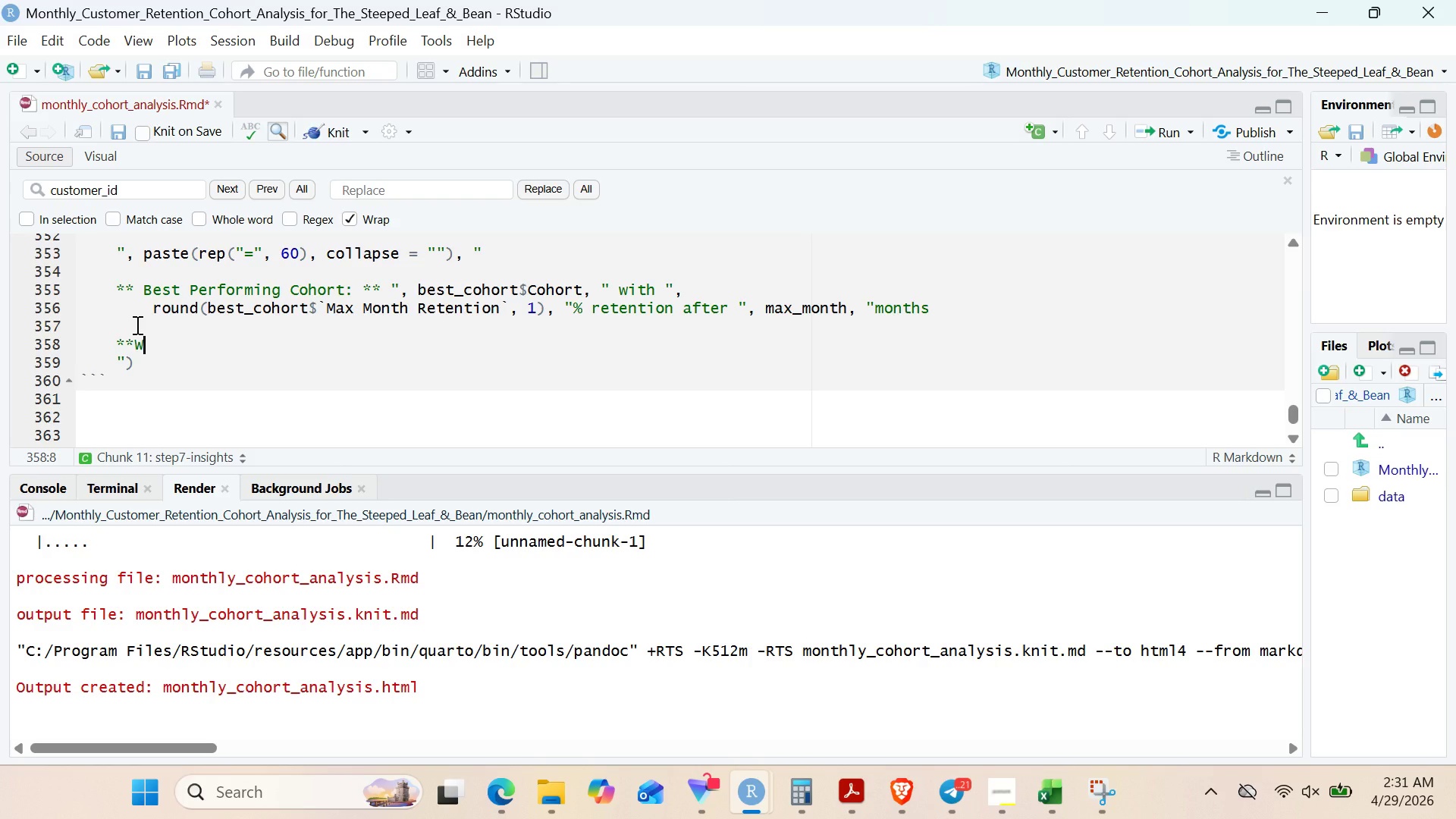 
type(orst)
 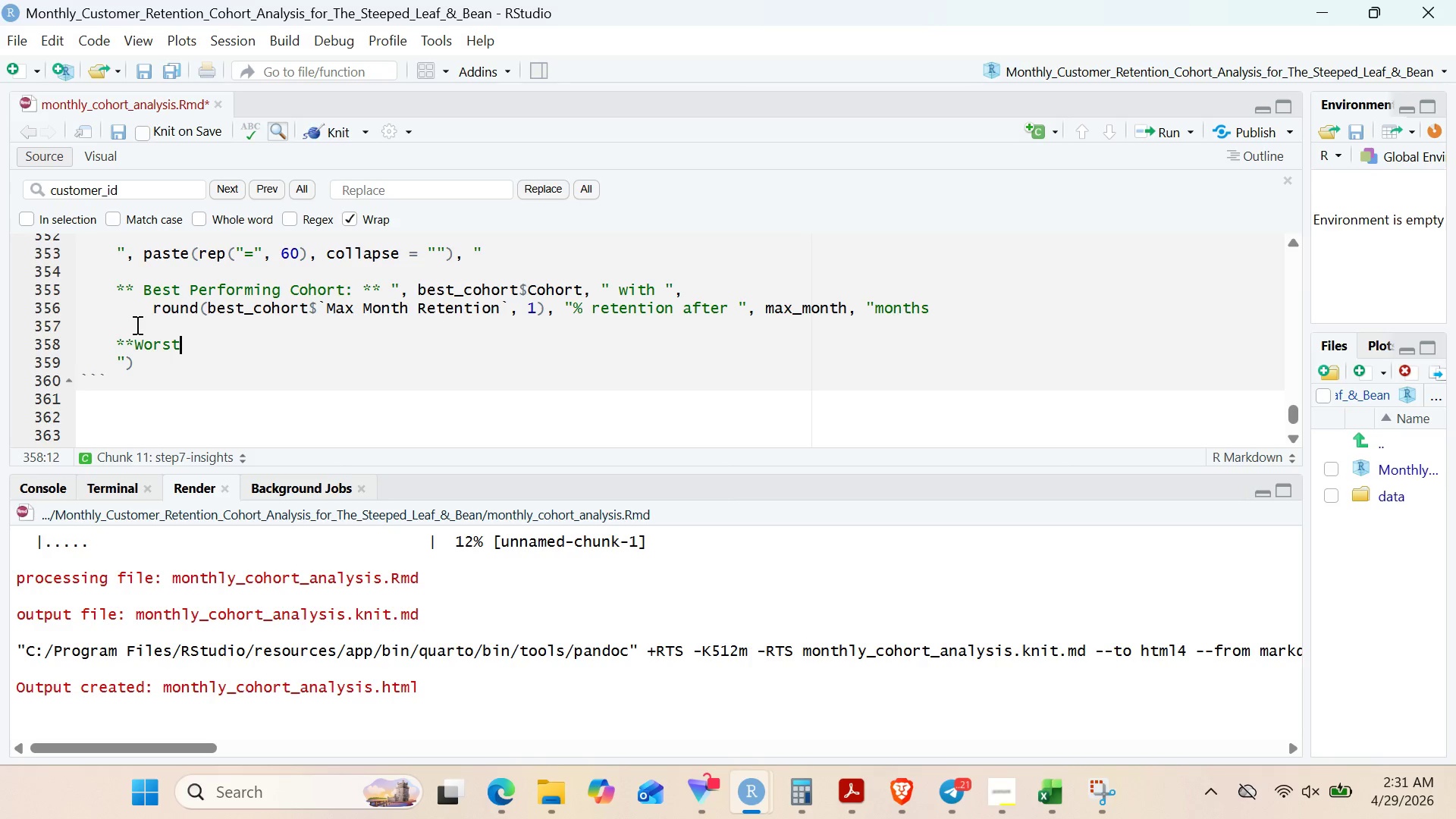 
wait(7.14)
 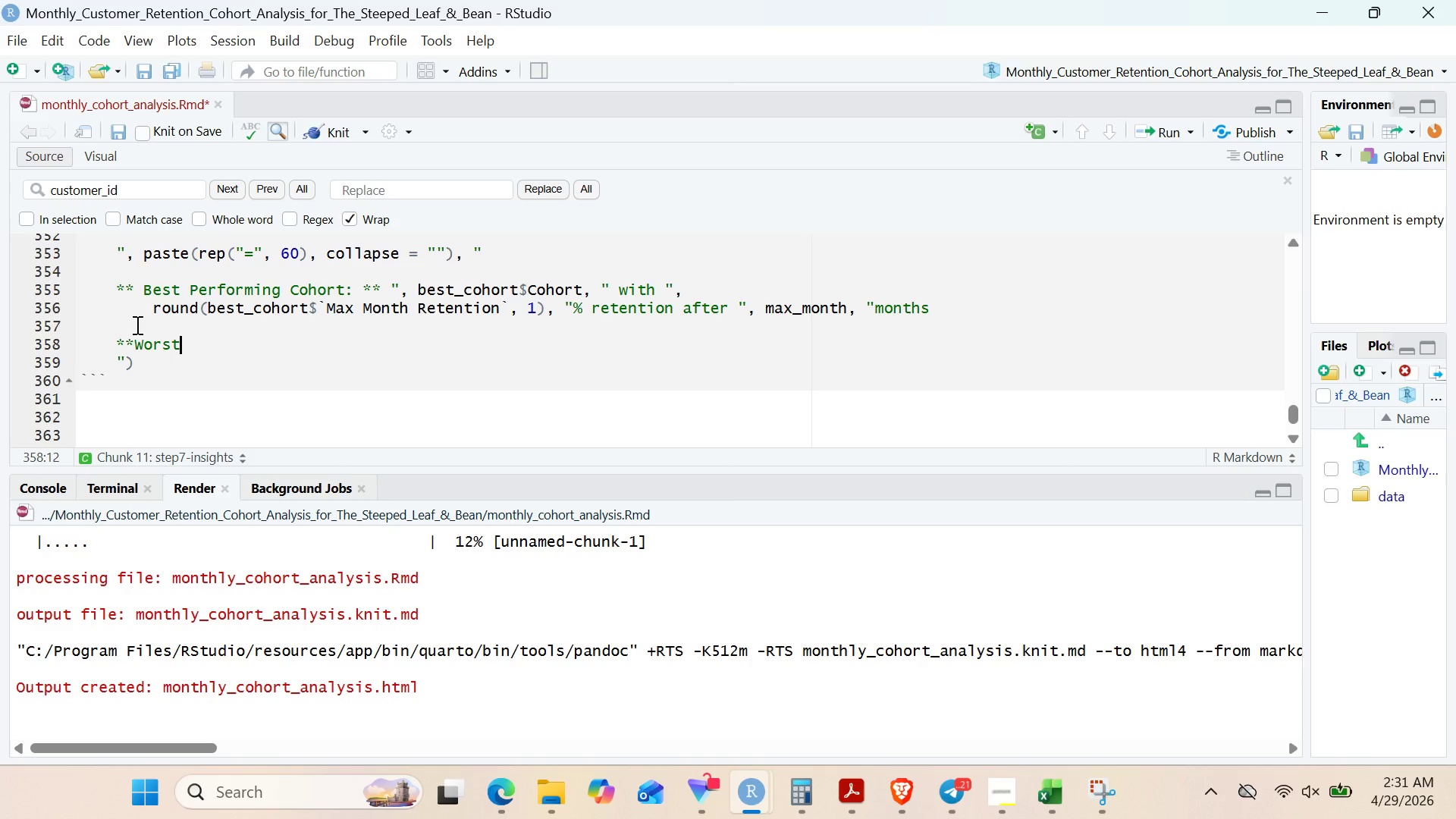 
key(Space)
 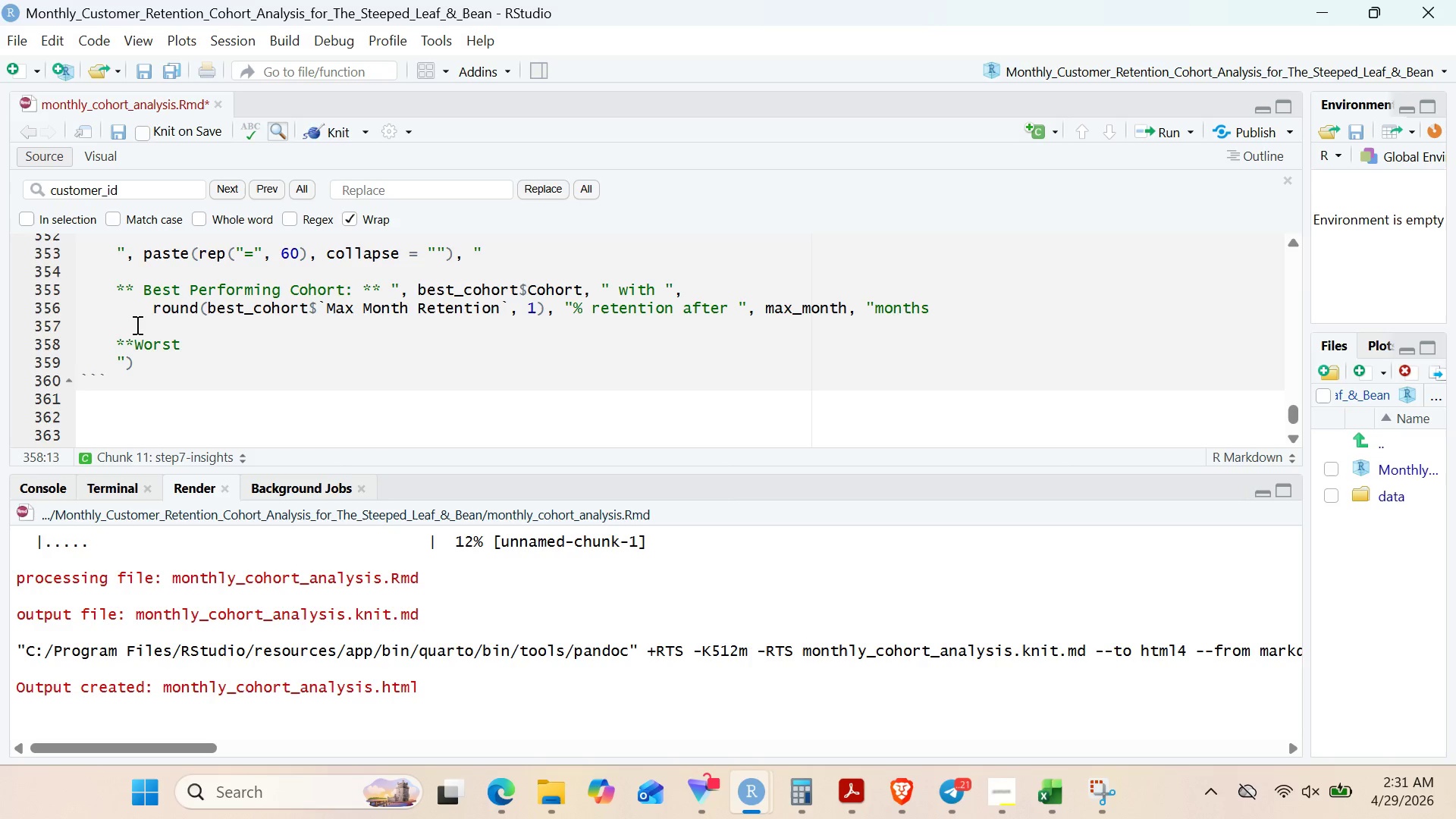 
type(Performng)
 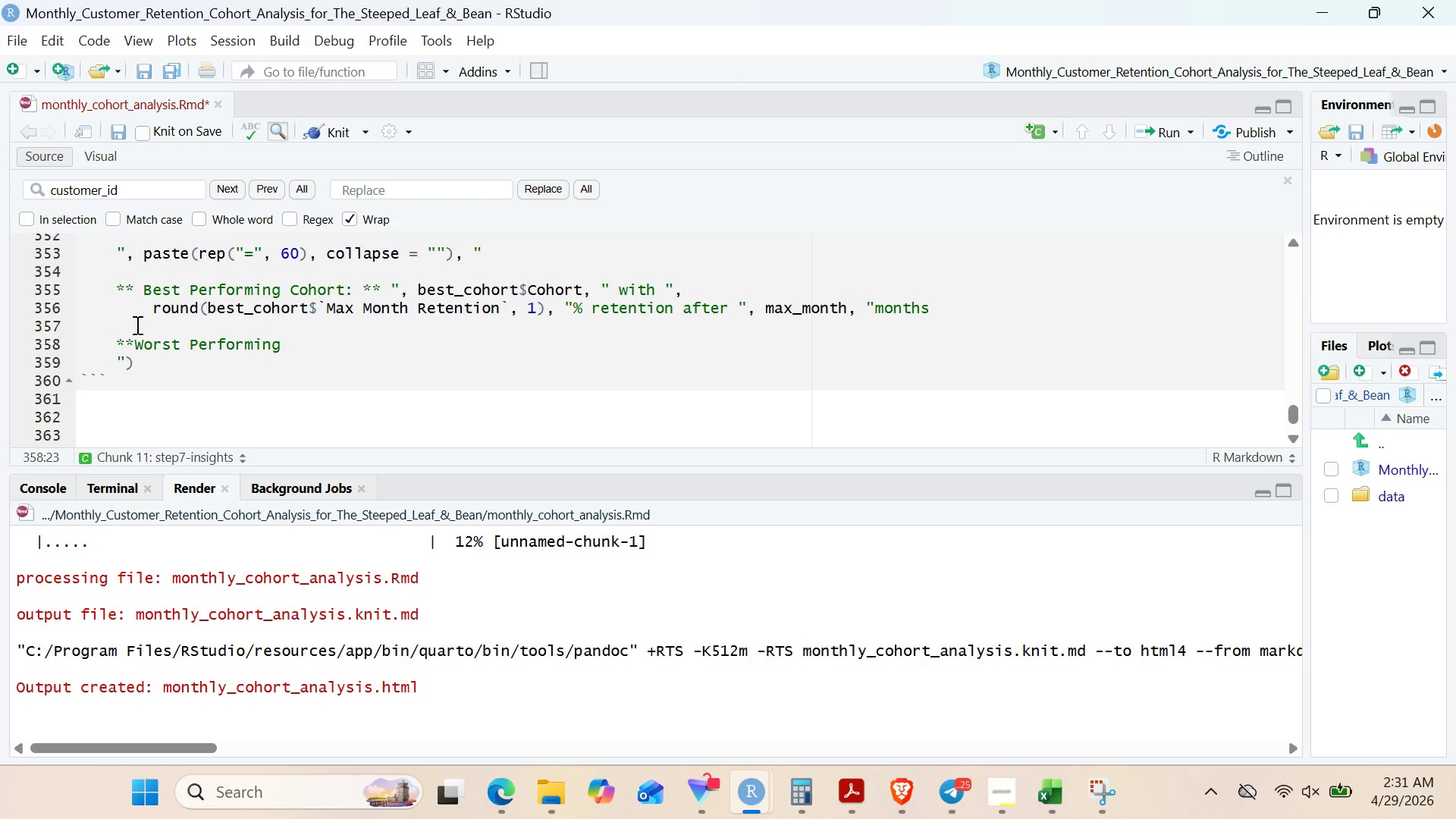 
hold_key(key=I, duration=0.38)
 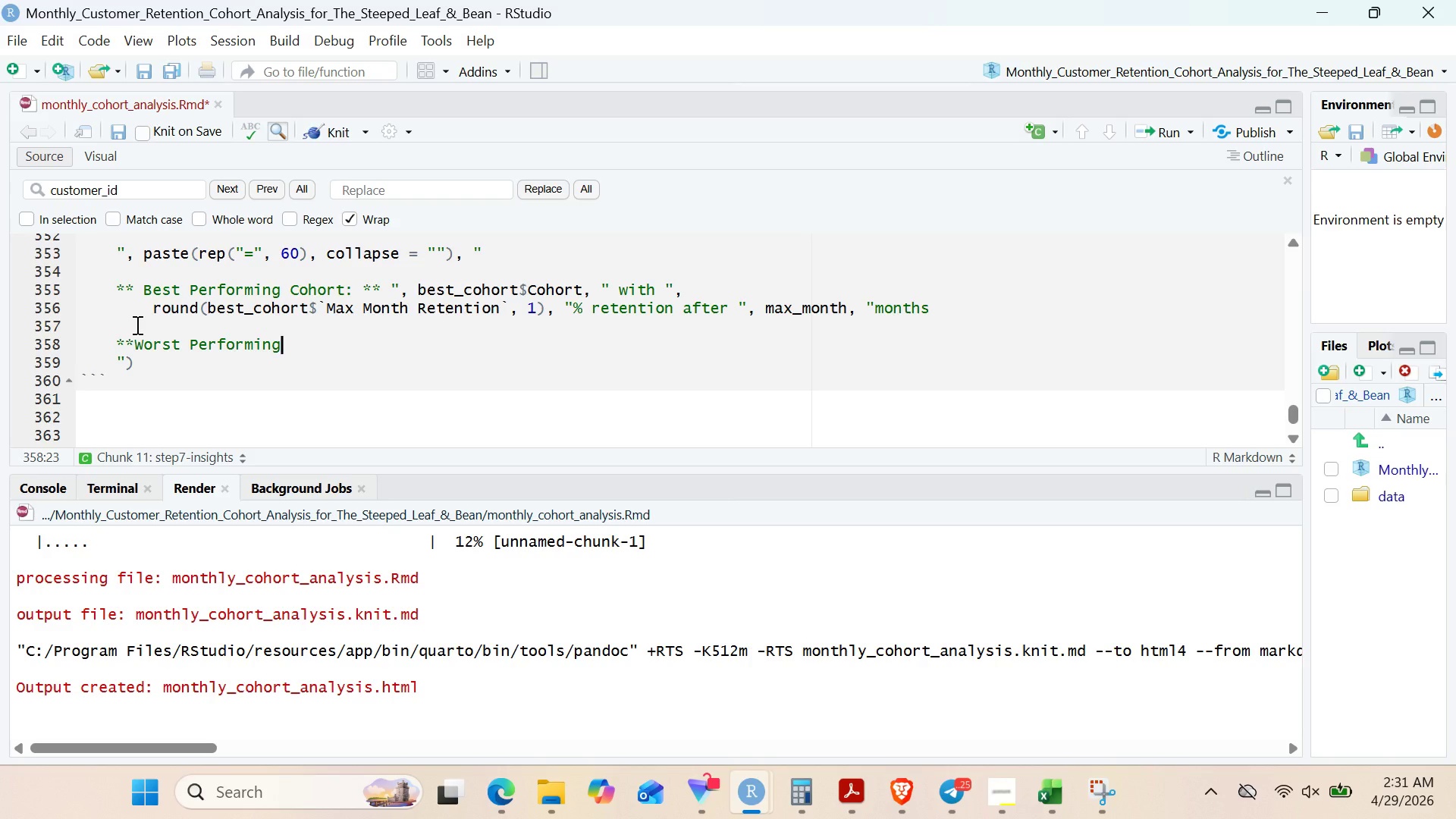 
type( Cohot)
 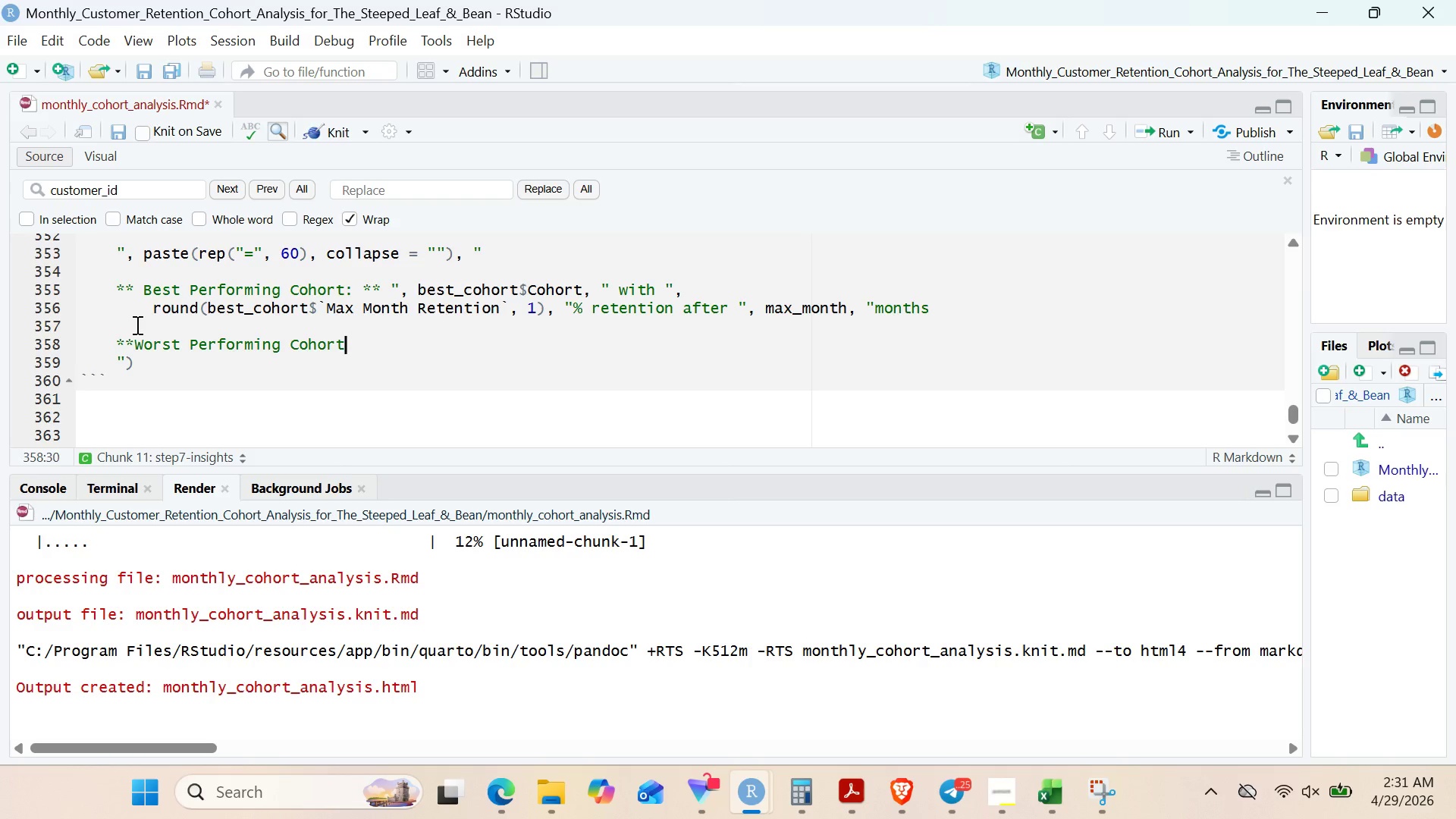 
 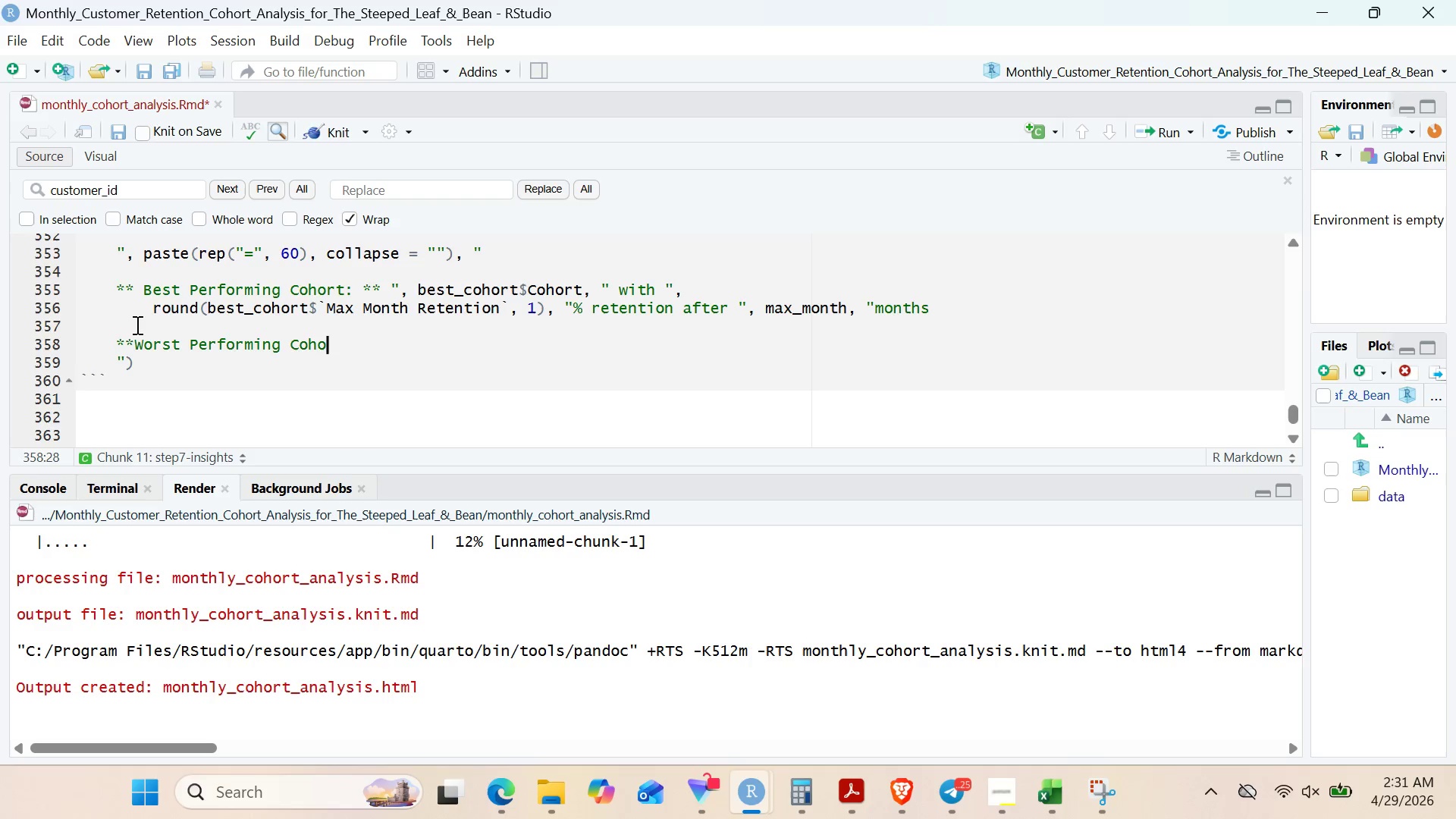 
hold_key(key=R, duration=0.31)
 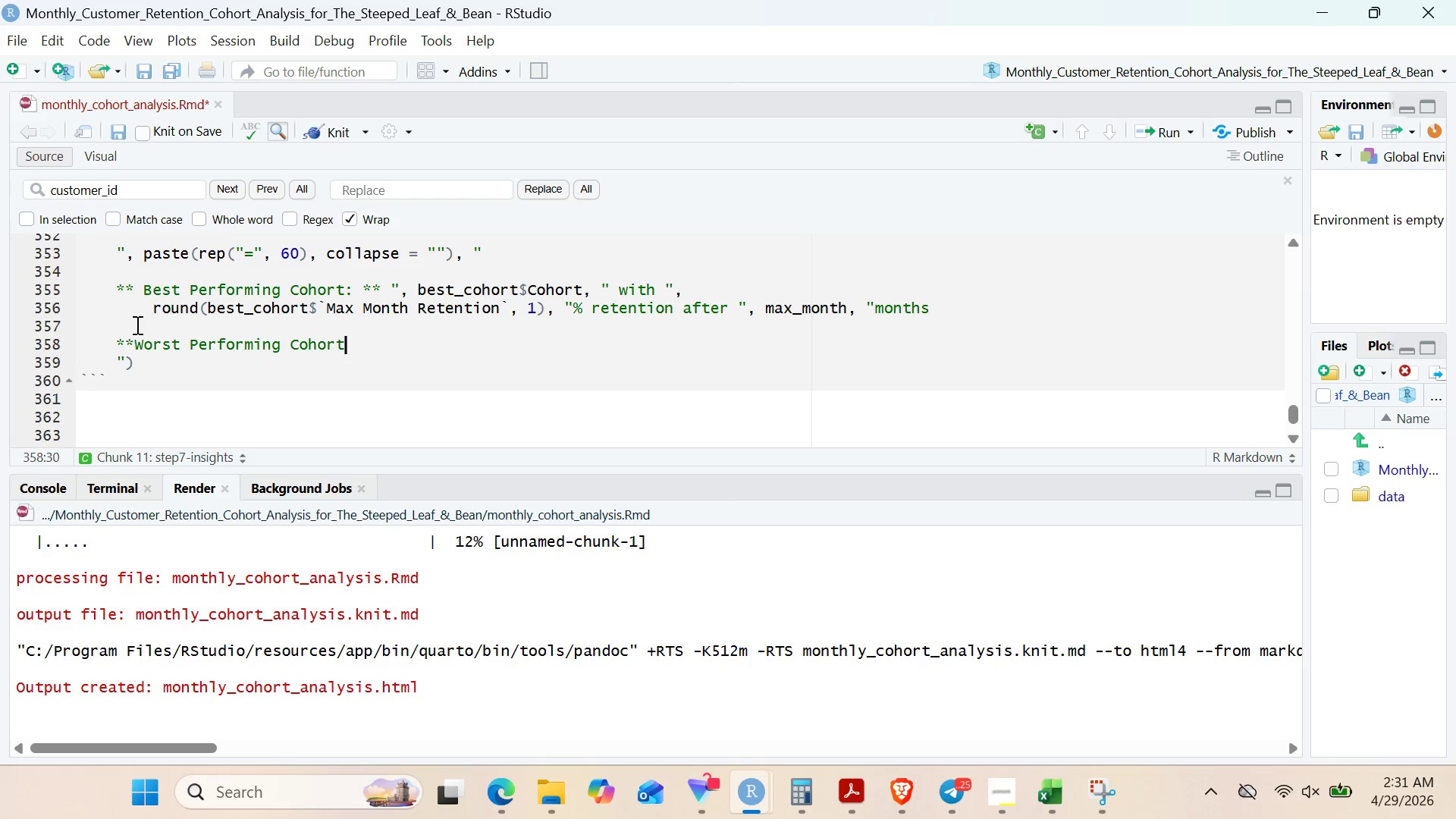 
wait(7.0)
 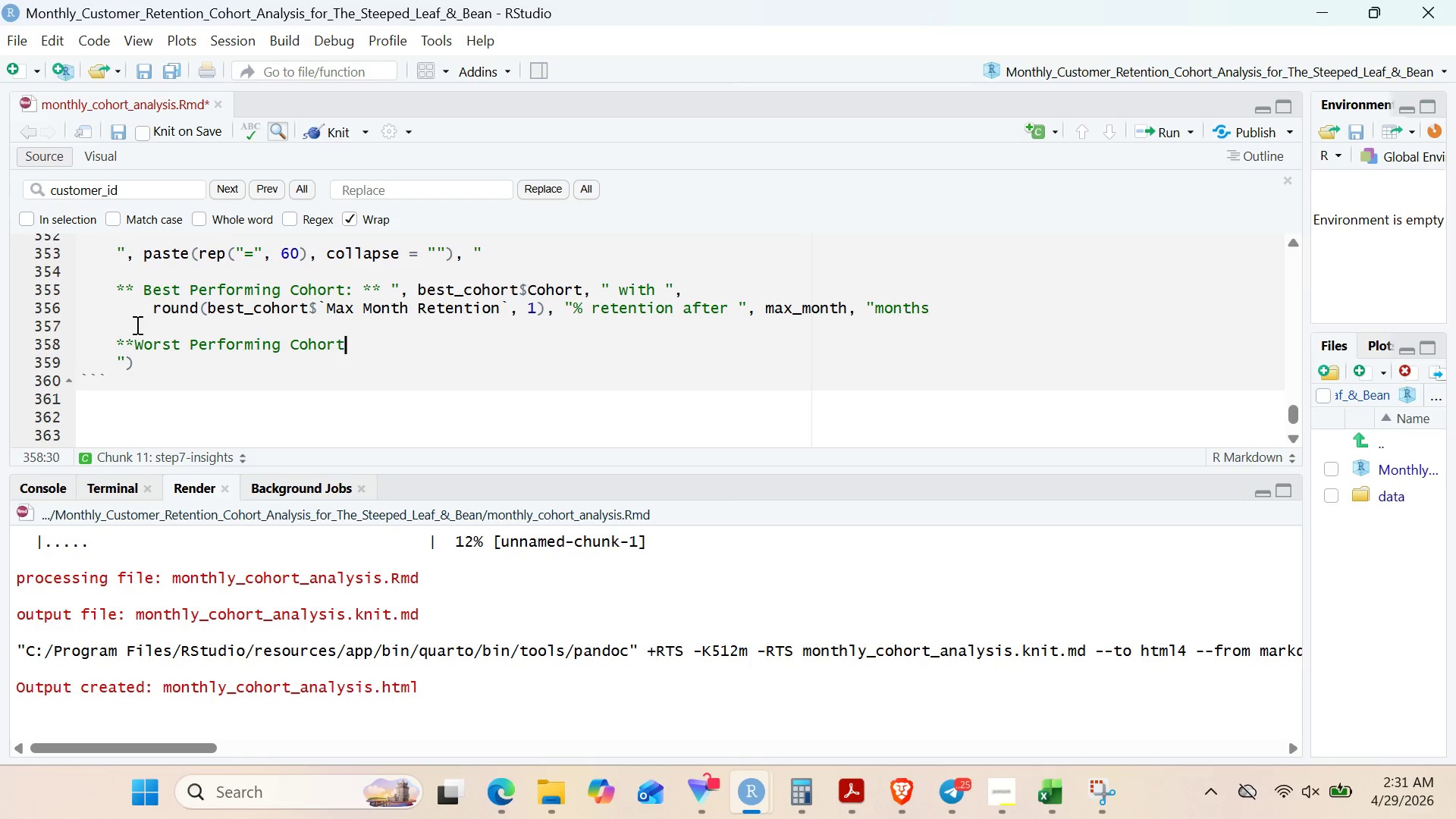 
type(: ** )
 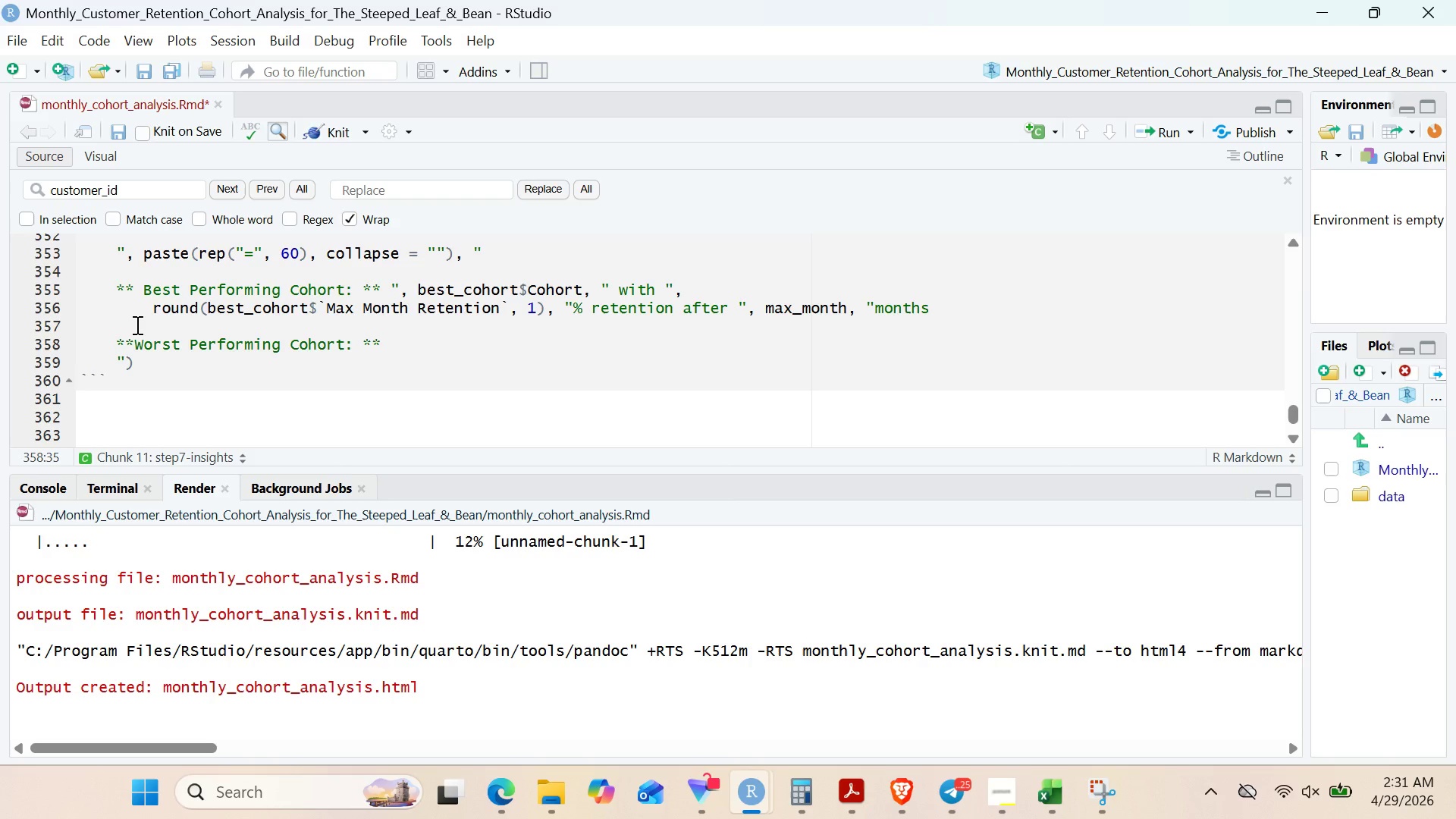 
wait(19.69)
 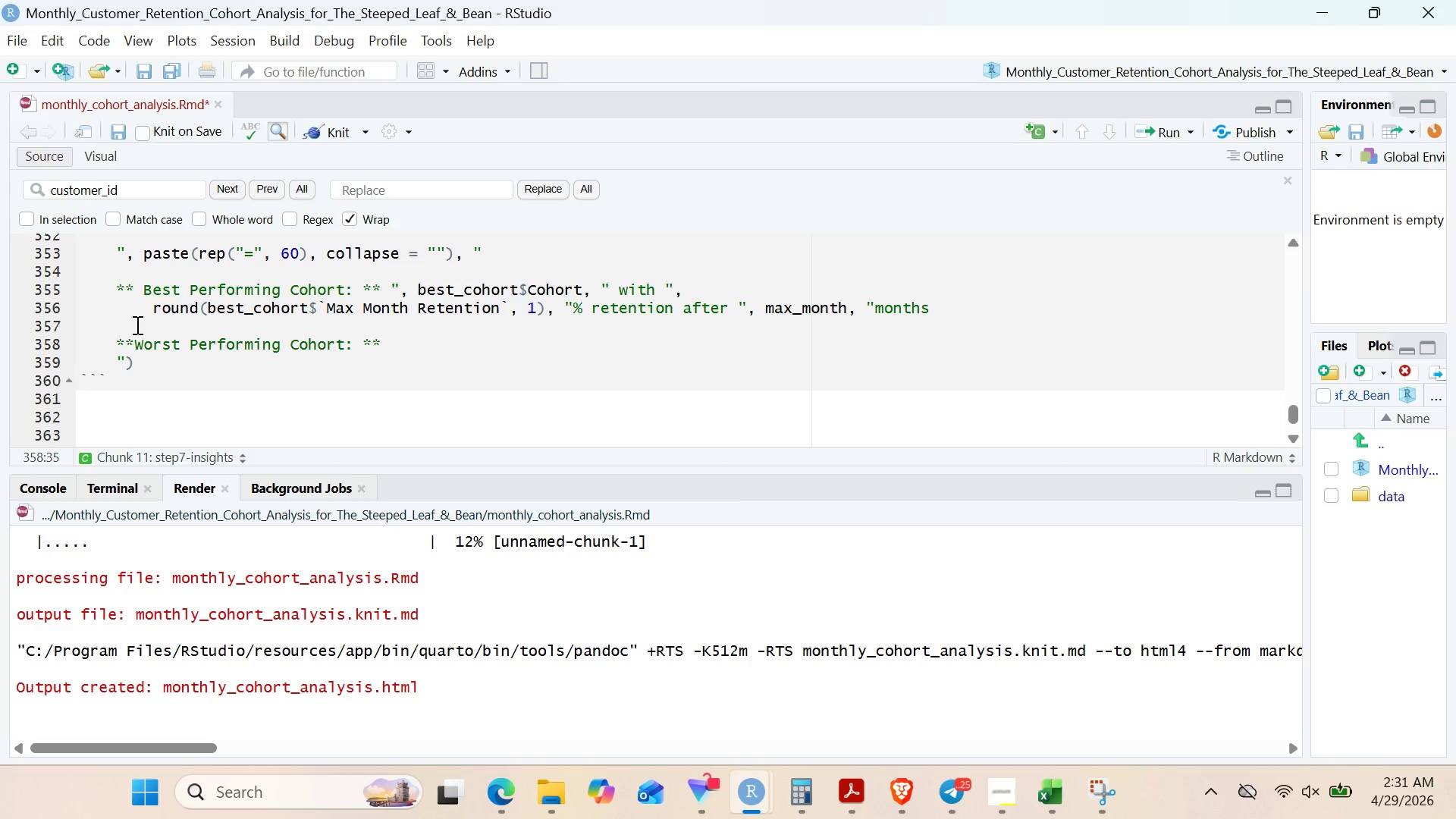 
key(Shift+Quote)
 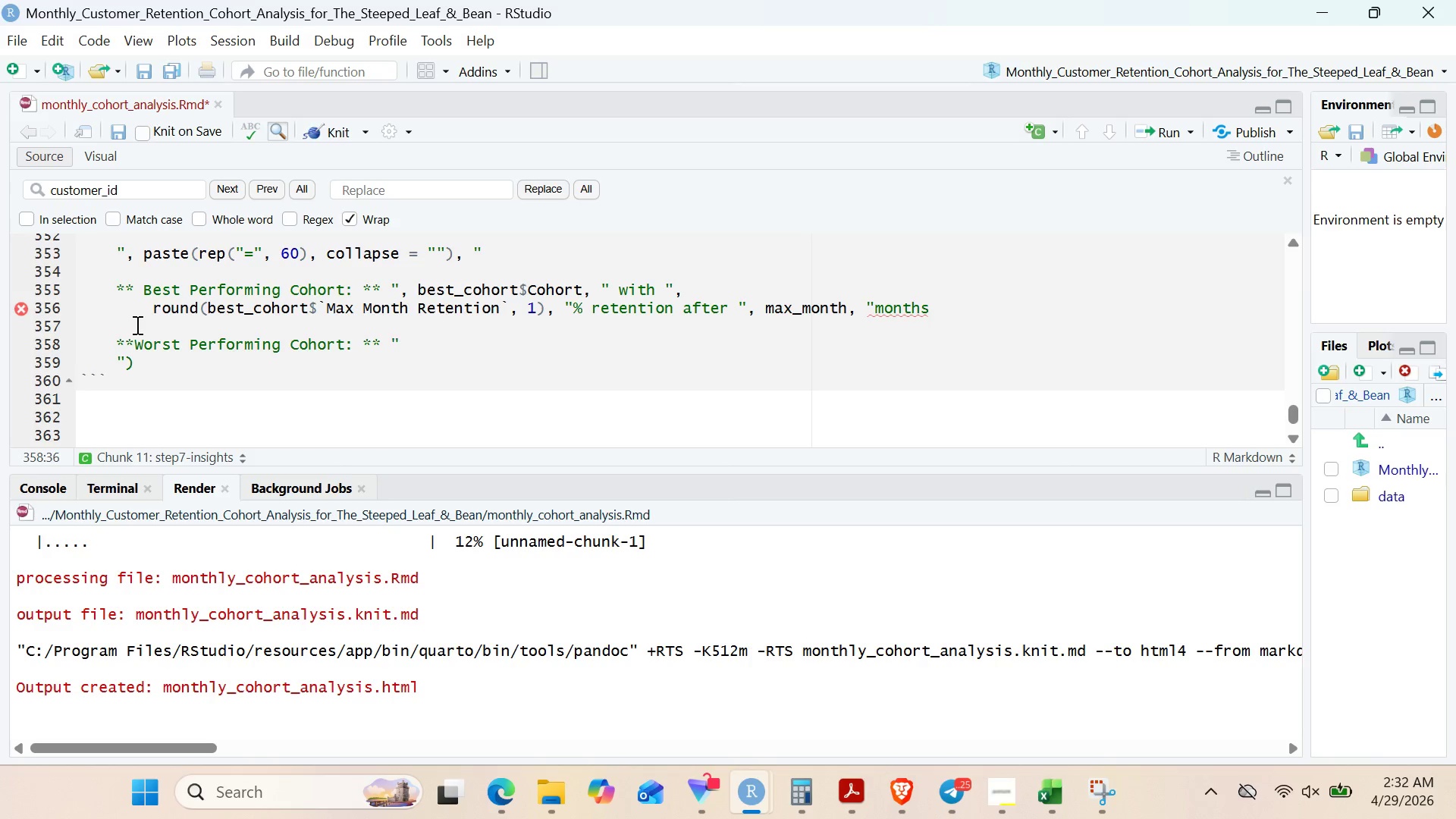 
key(Comma)
 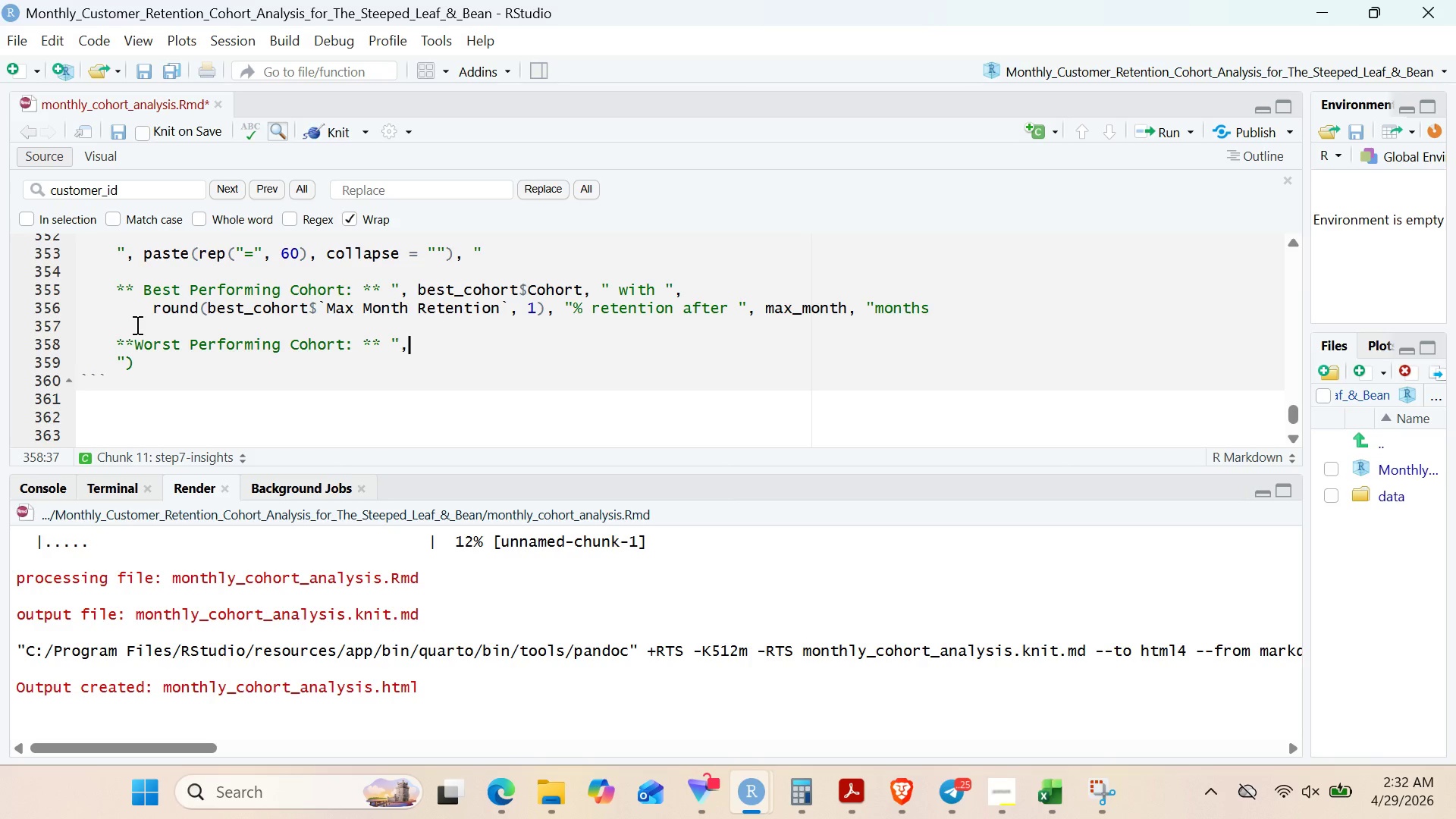 
wait(8.95)
 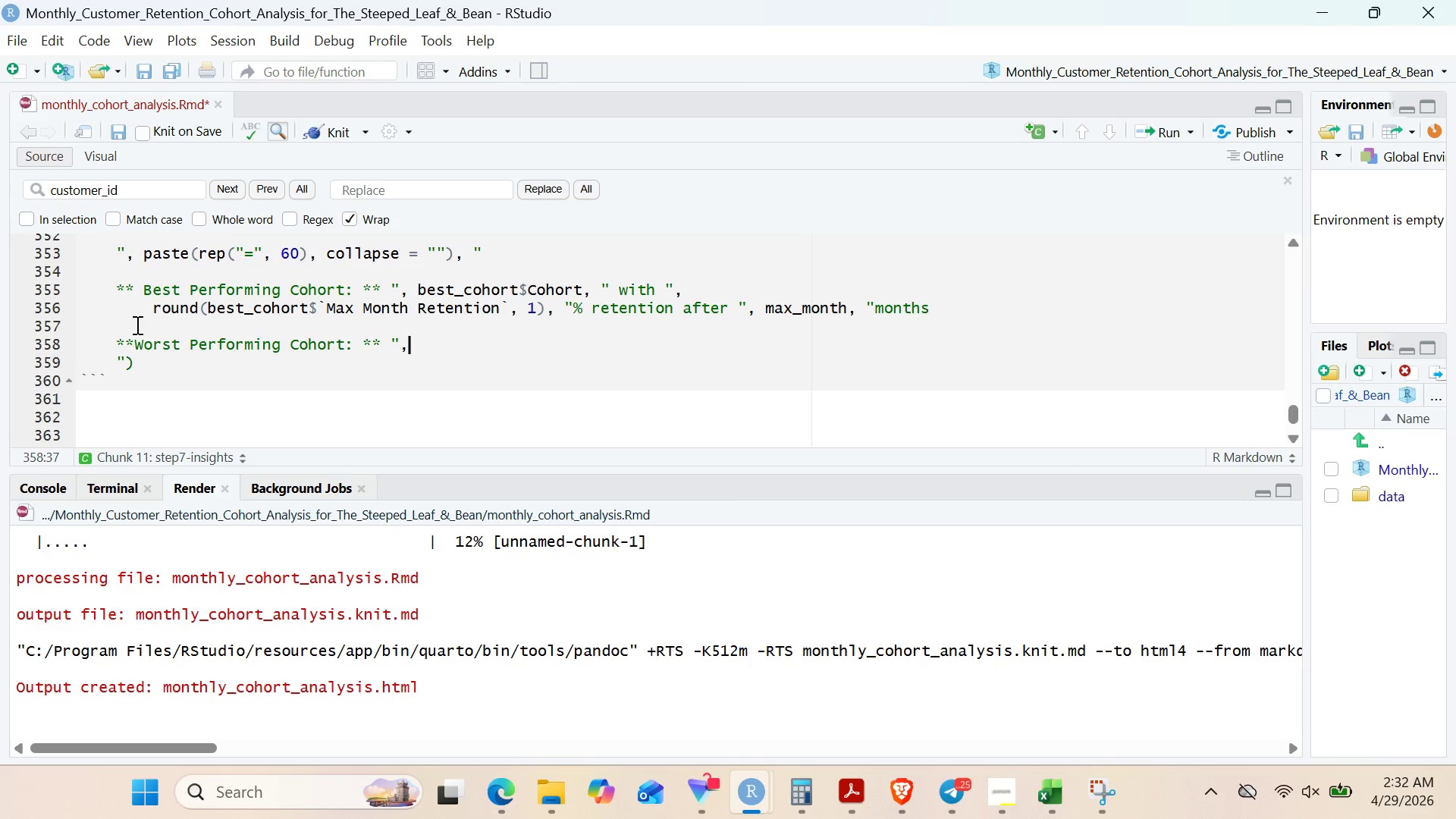 
type( worst_cohort)
 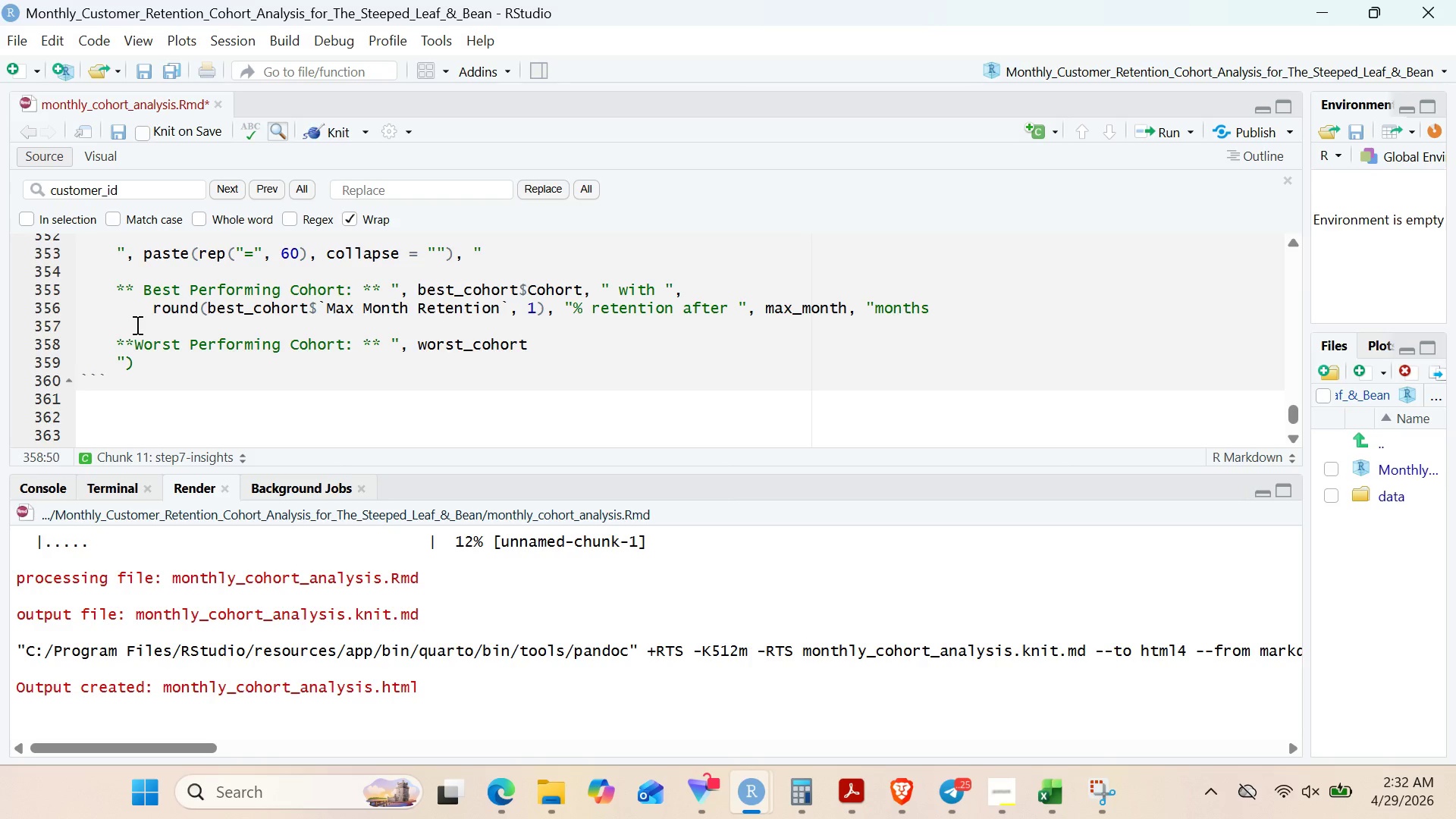 
wait(19.08)
 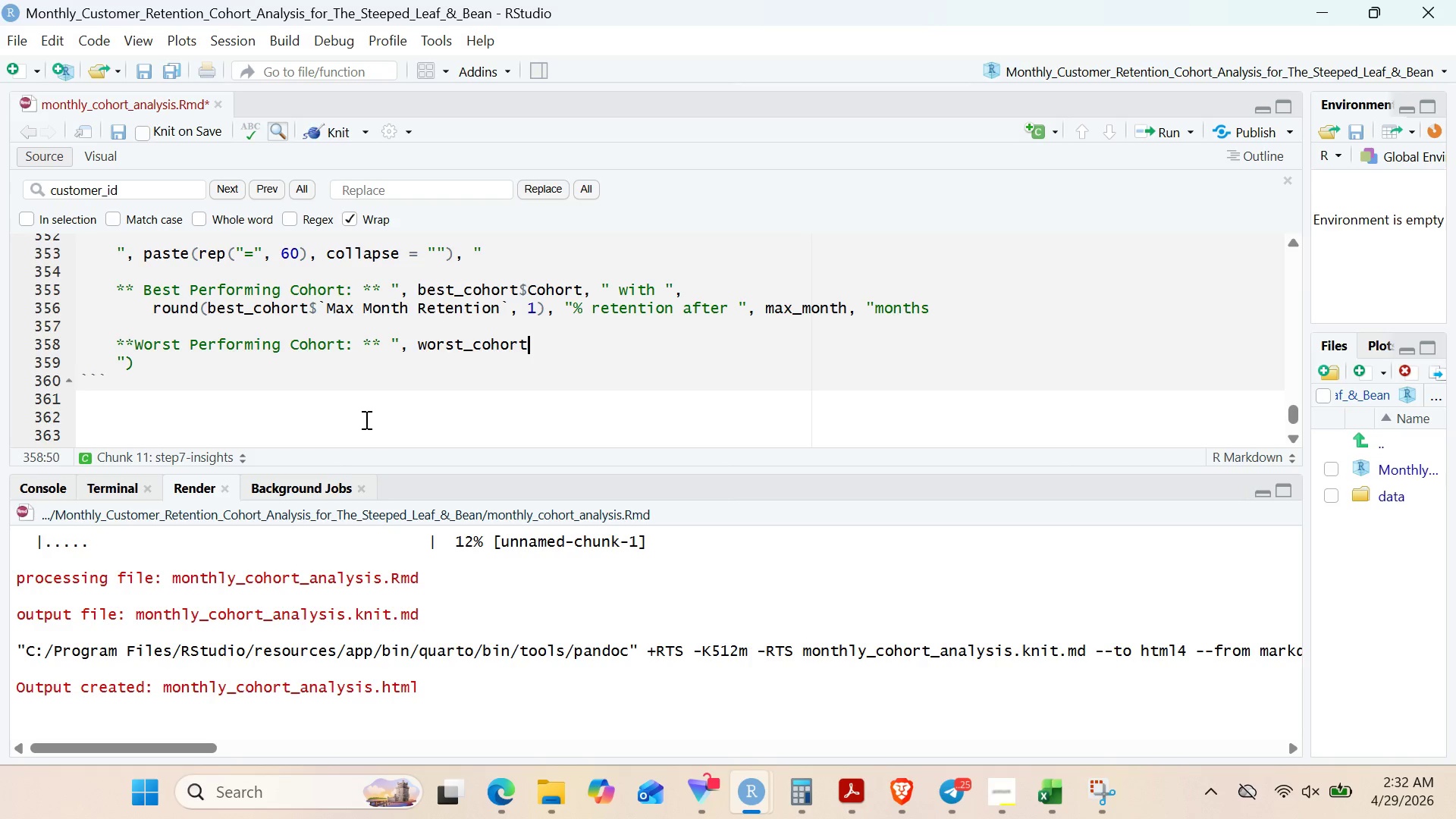 
key(Shift+4)
 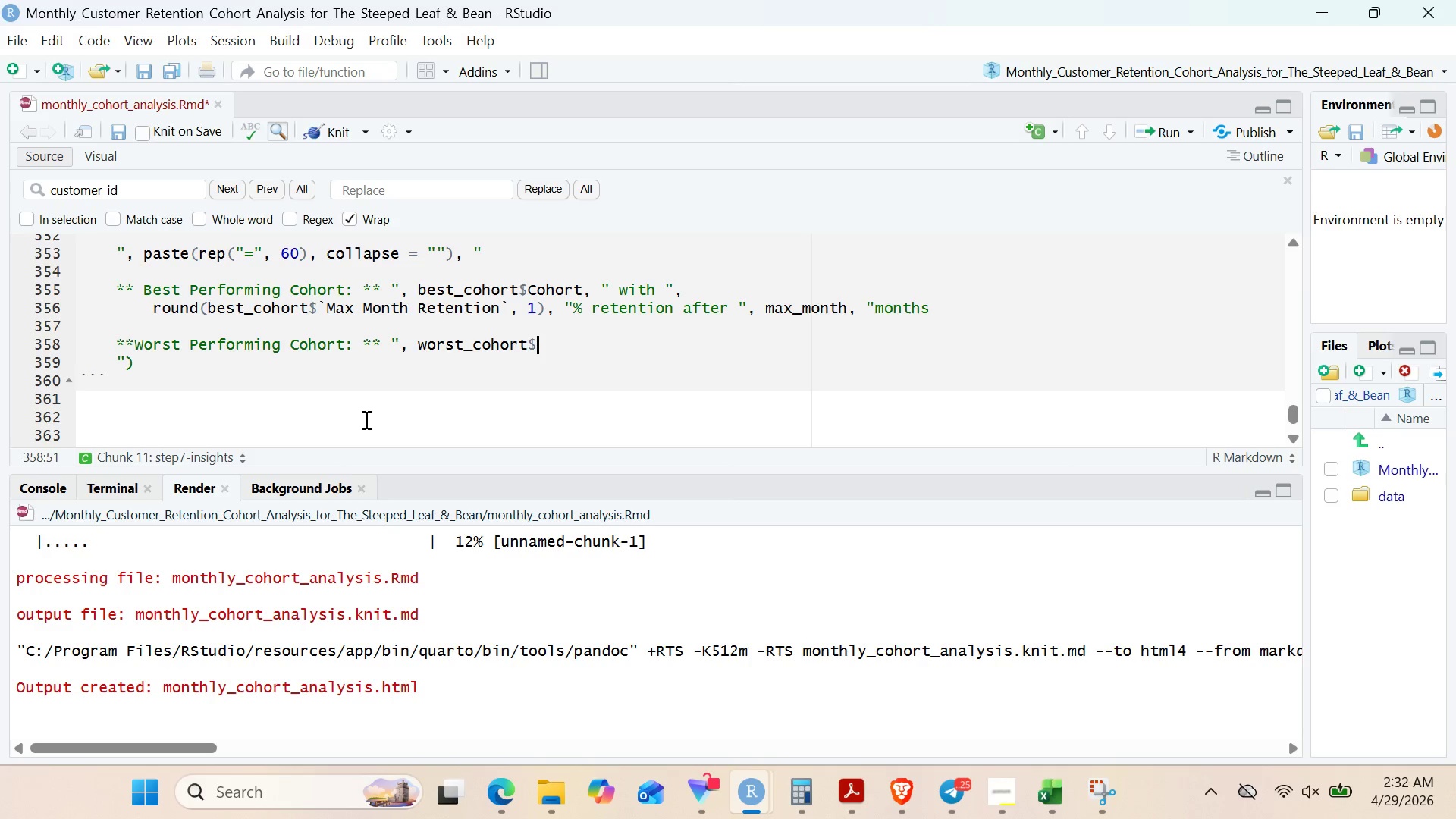 
wait(5.78)
 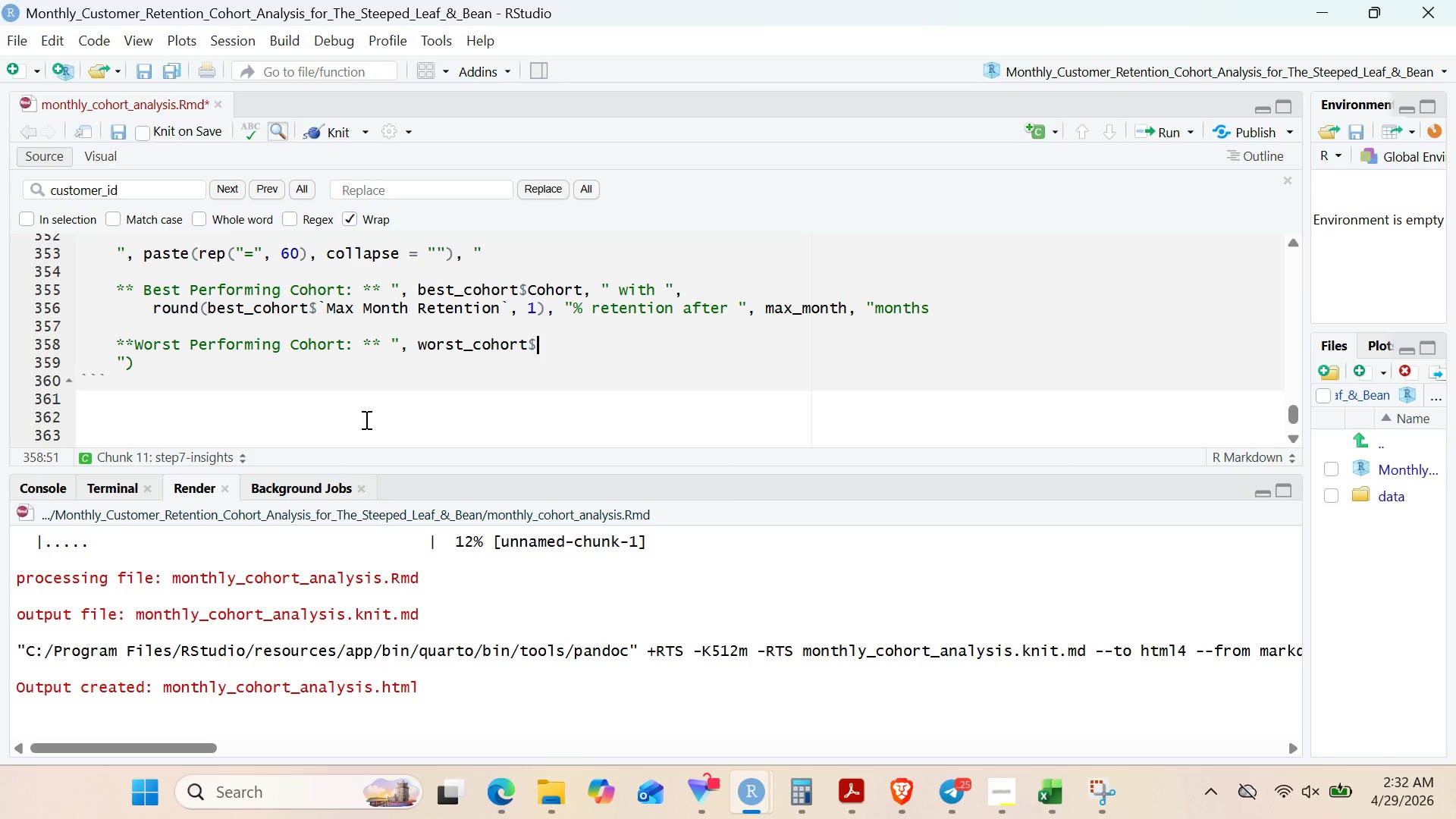 
type(Cohort)
 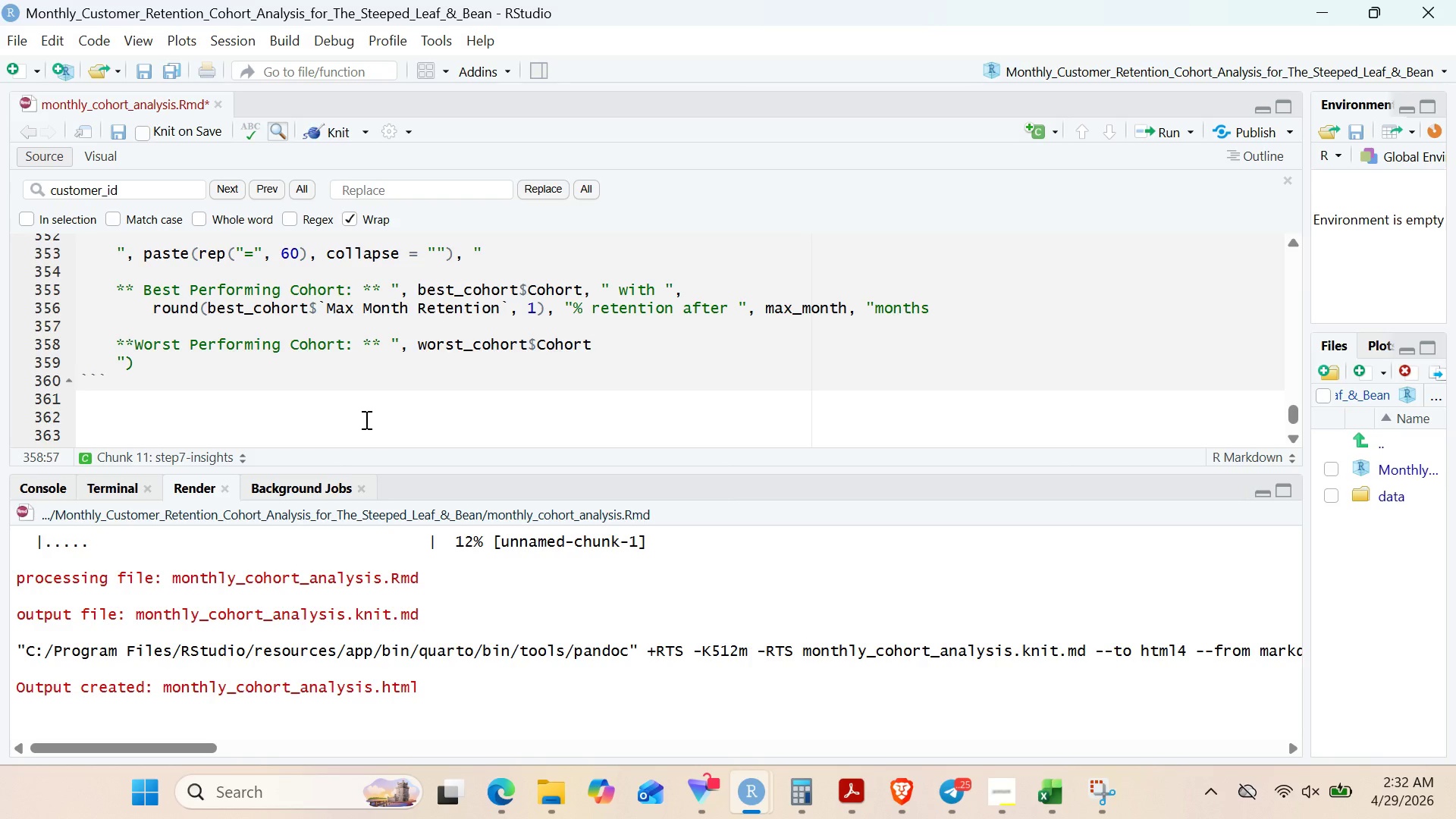 
wait(6.44)
 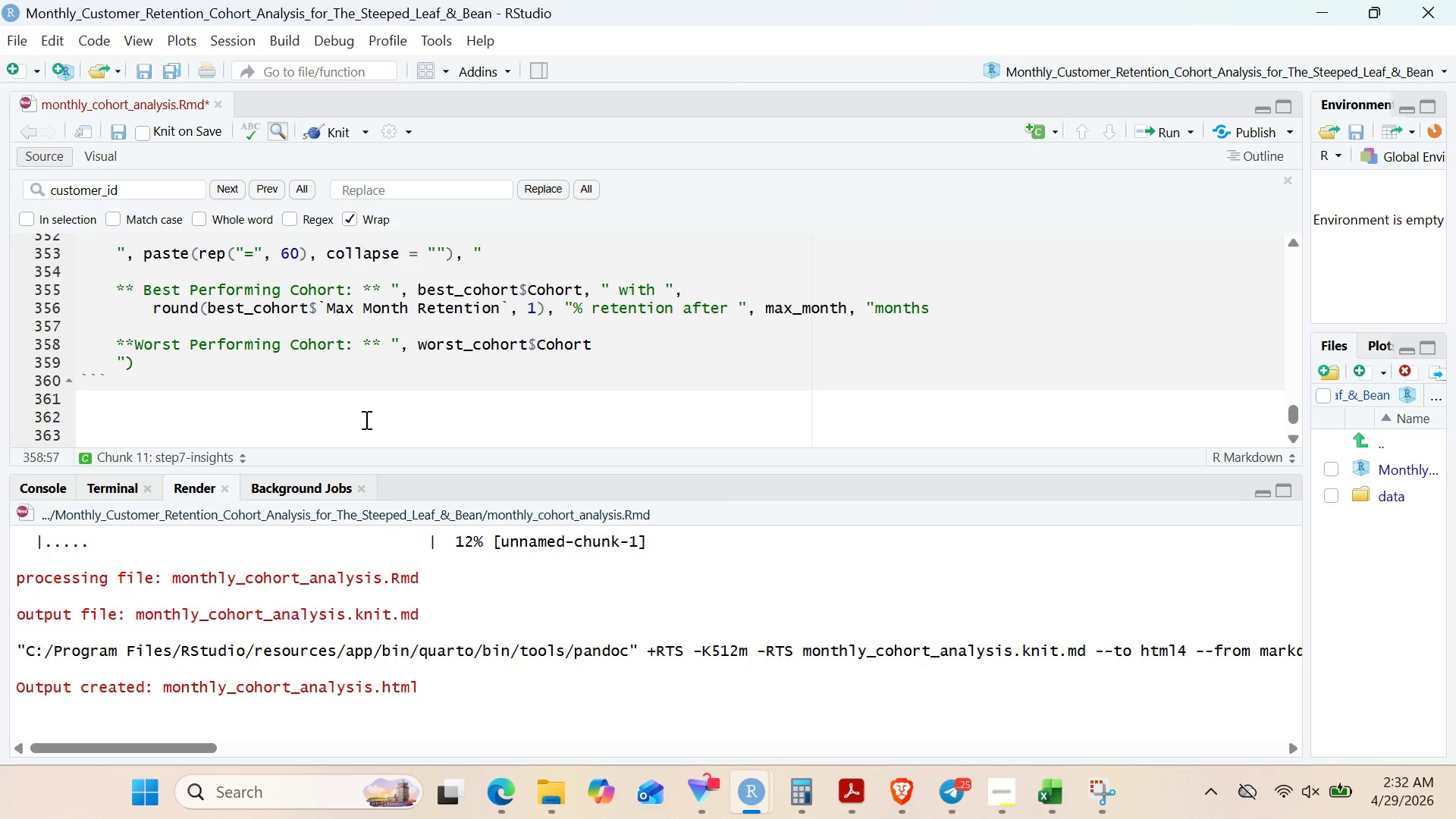 
type(, " with")
 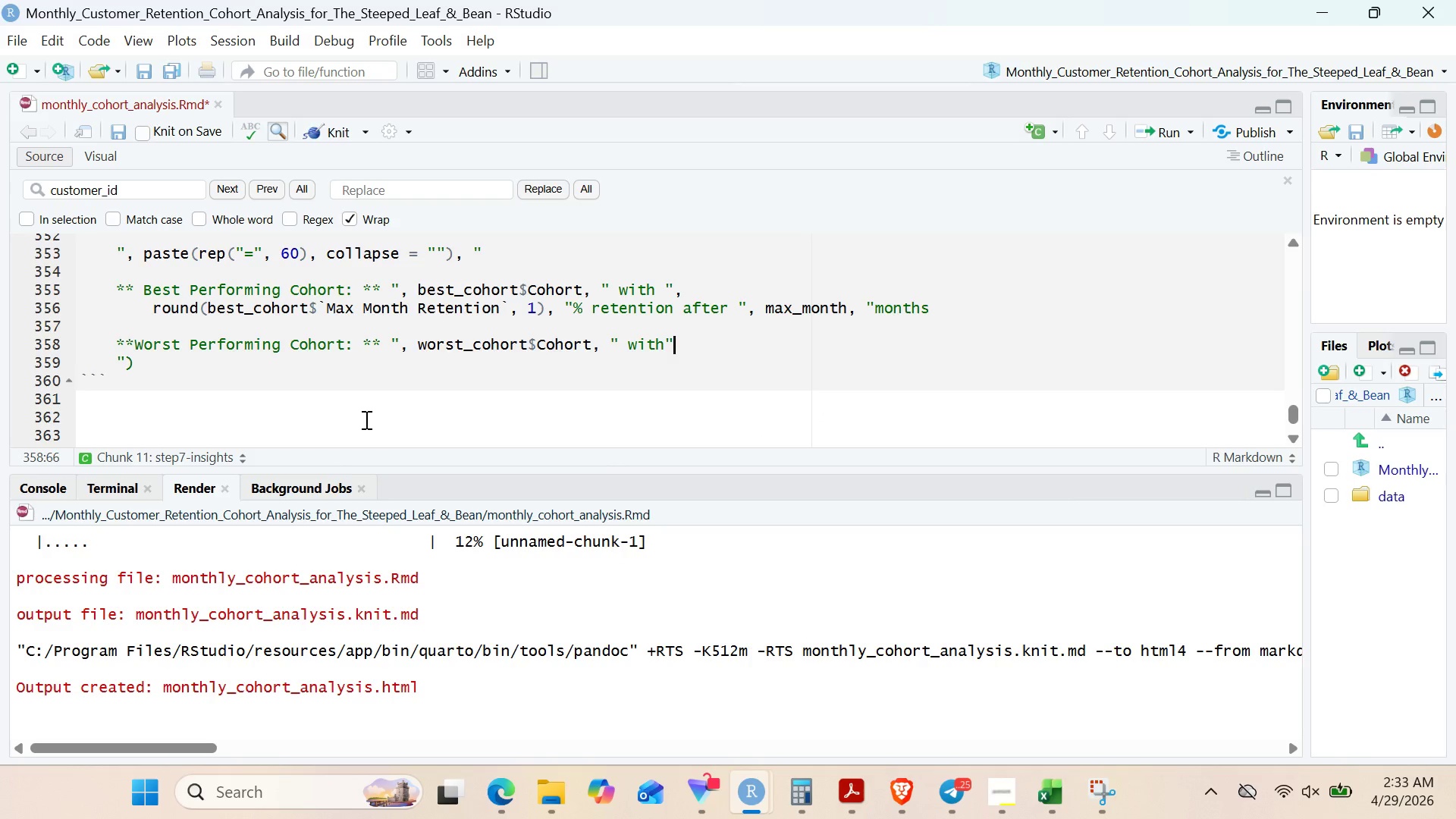 
wait(6.36)
 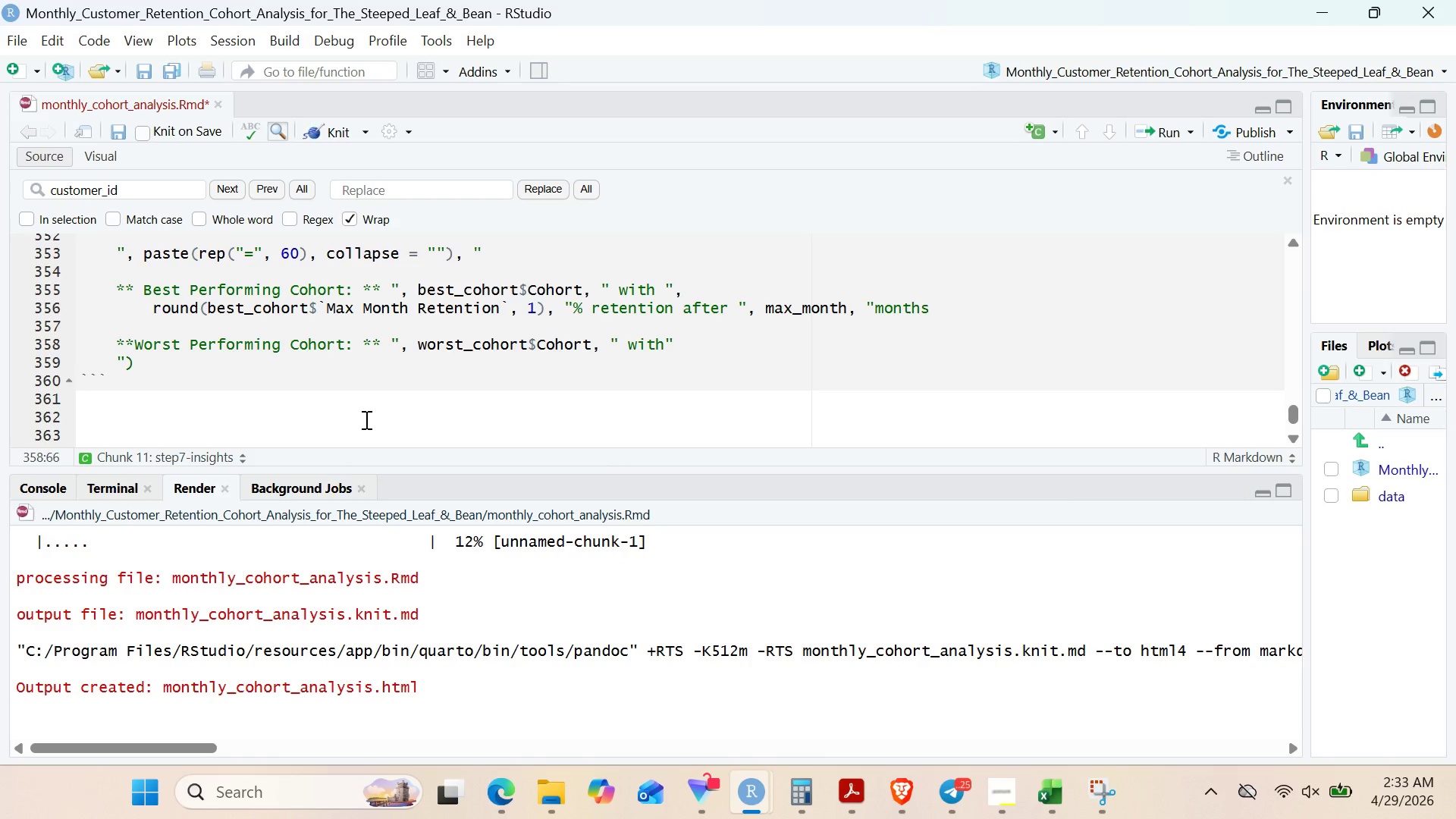 
key(Comma)
 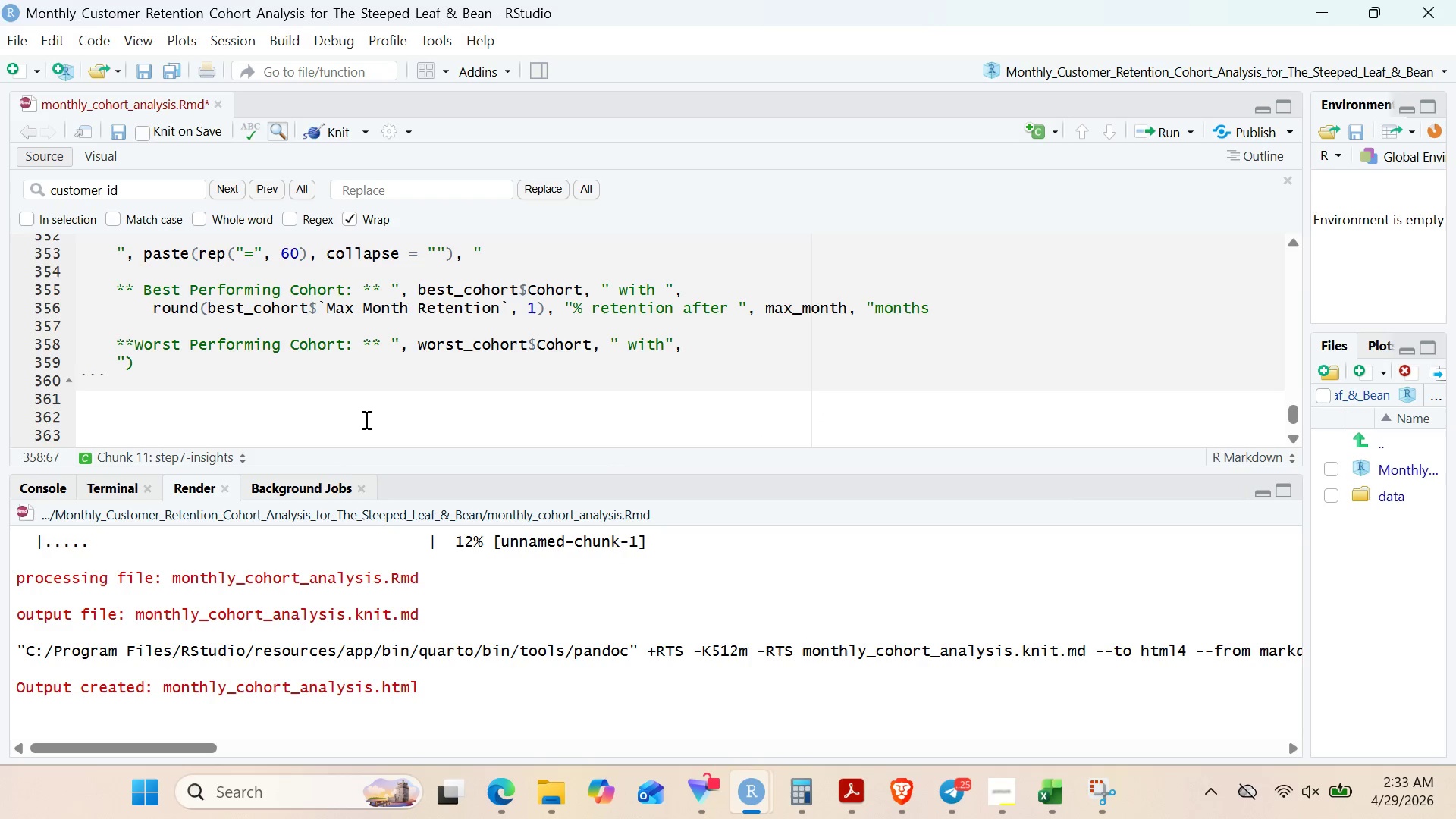 
key(Enter)
 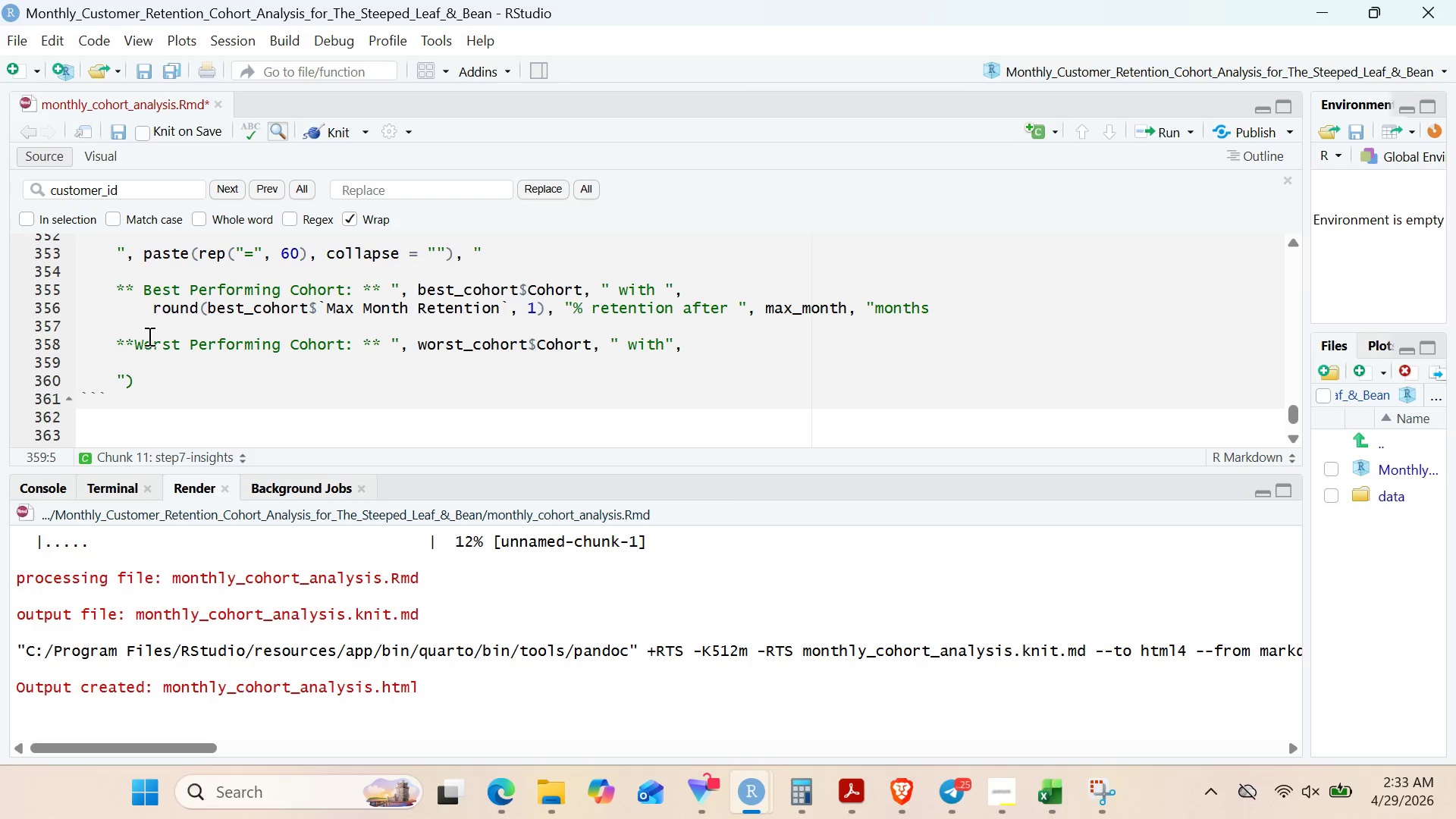 
wait(5.24)
 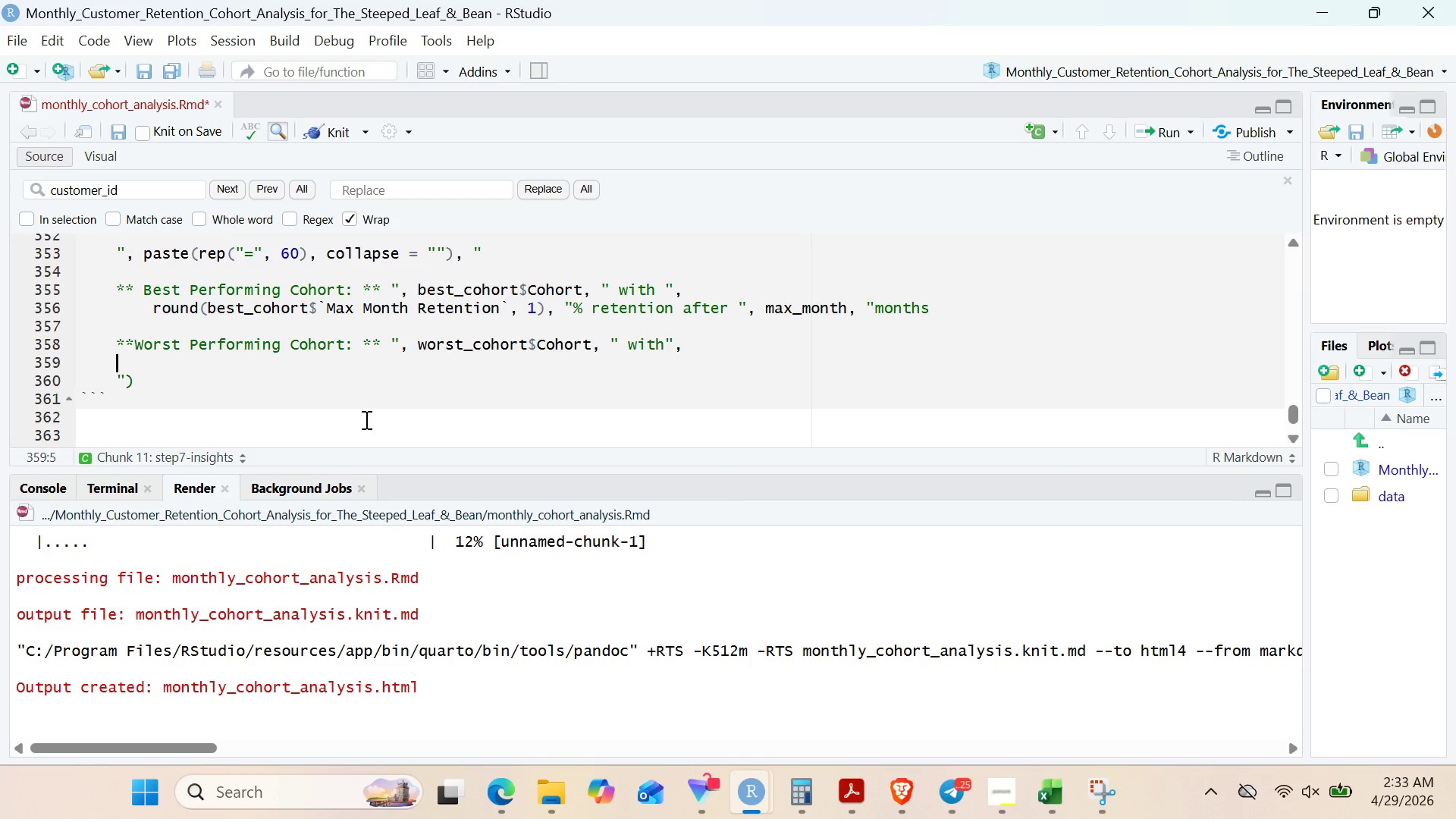 
left_click_drag(start_coordinate=[152, 306], to_coordinate=[949, 315])
 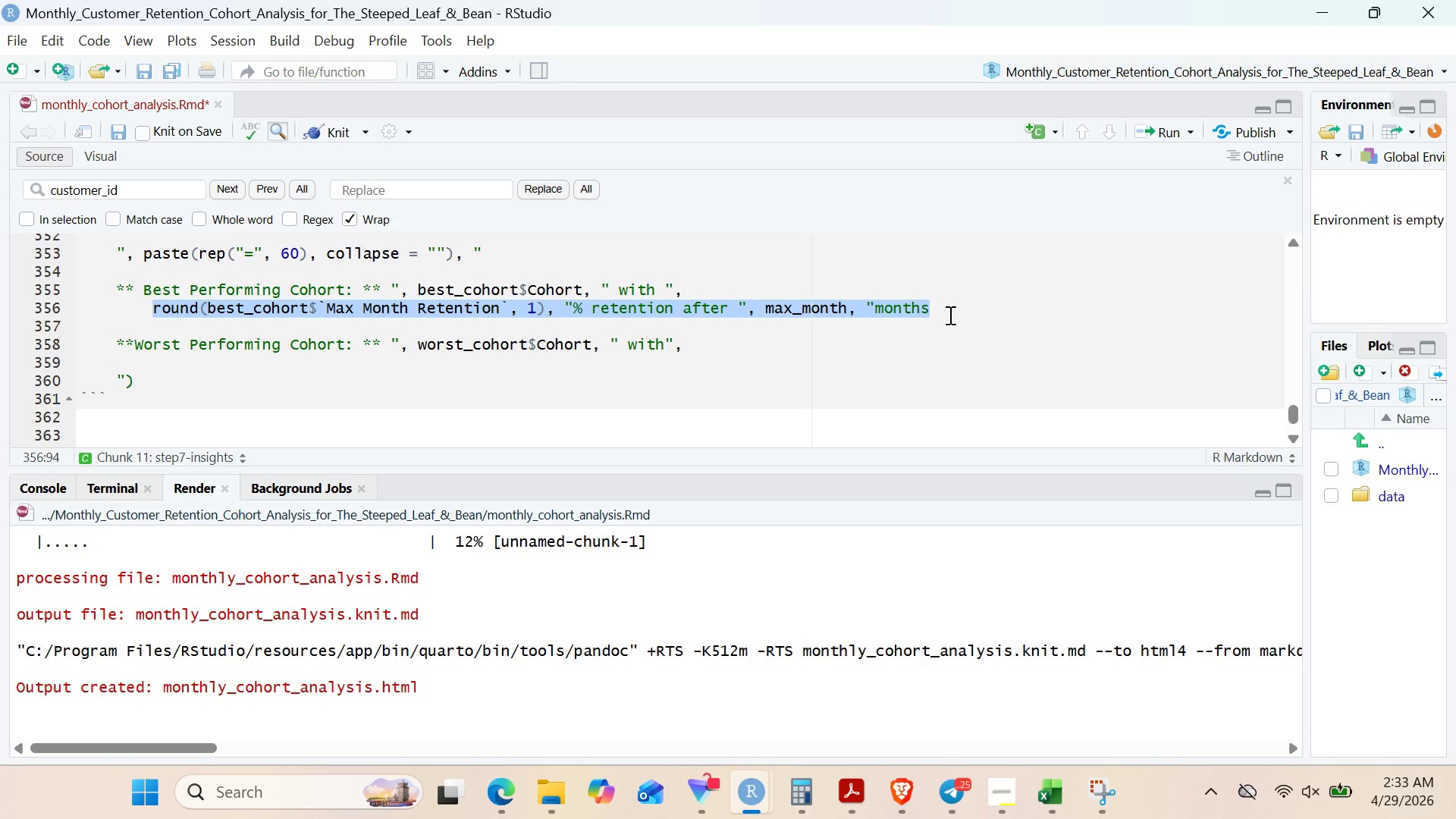 
key(Control+C)
 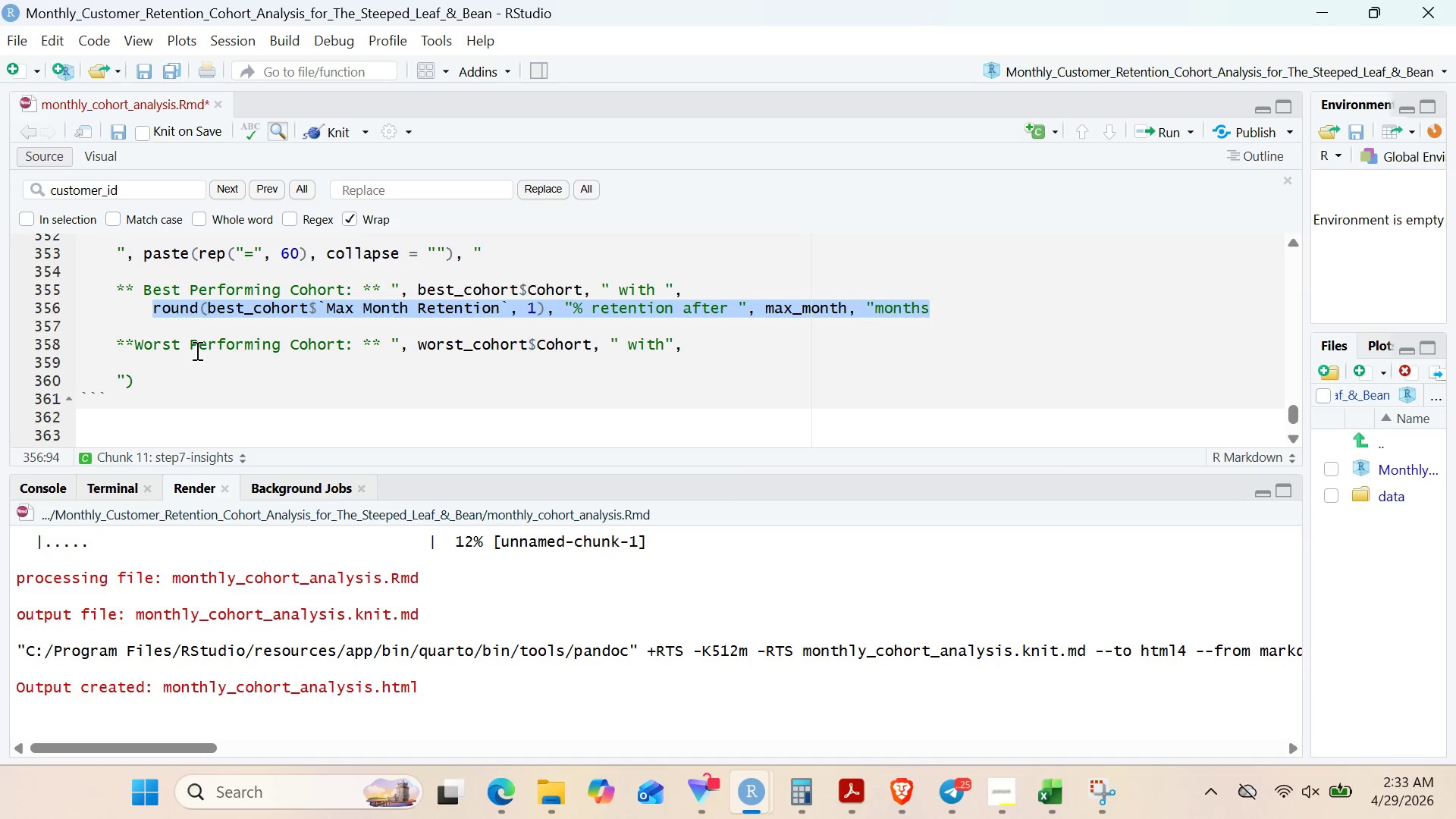 
left_click([190, 362])
 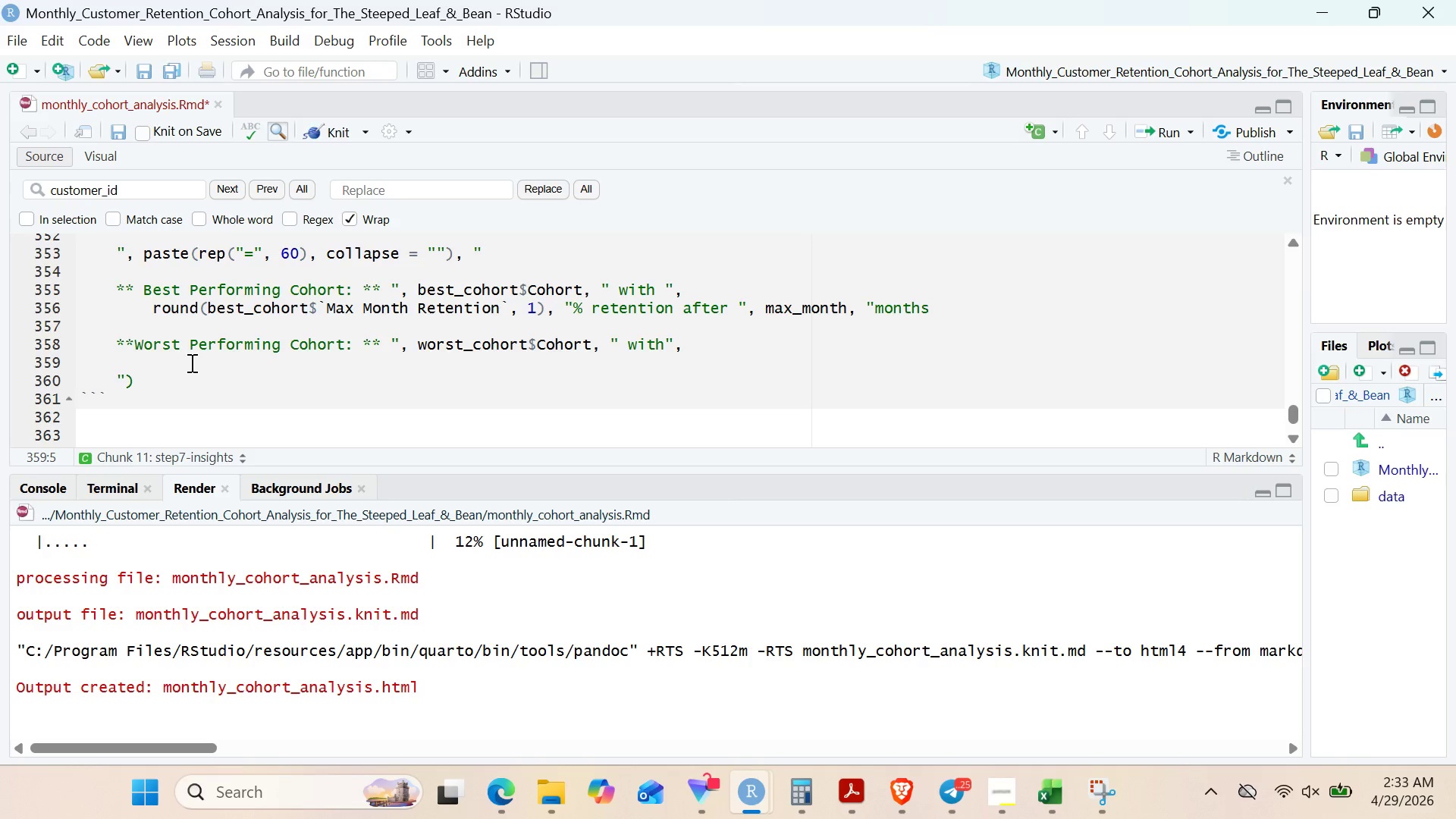 
key(Control+V)
 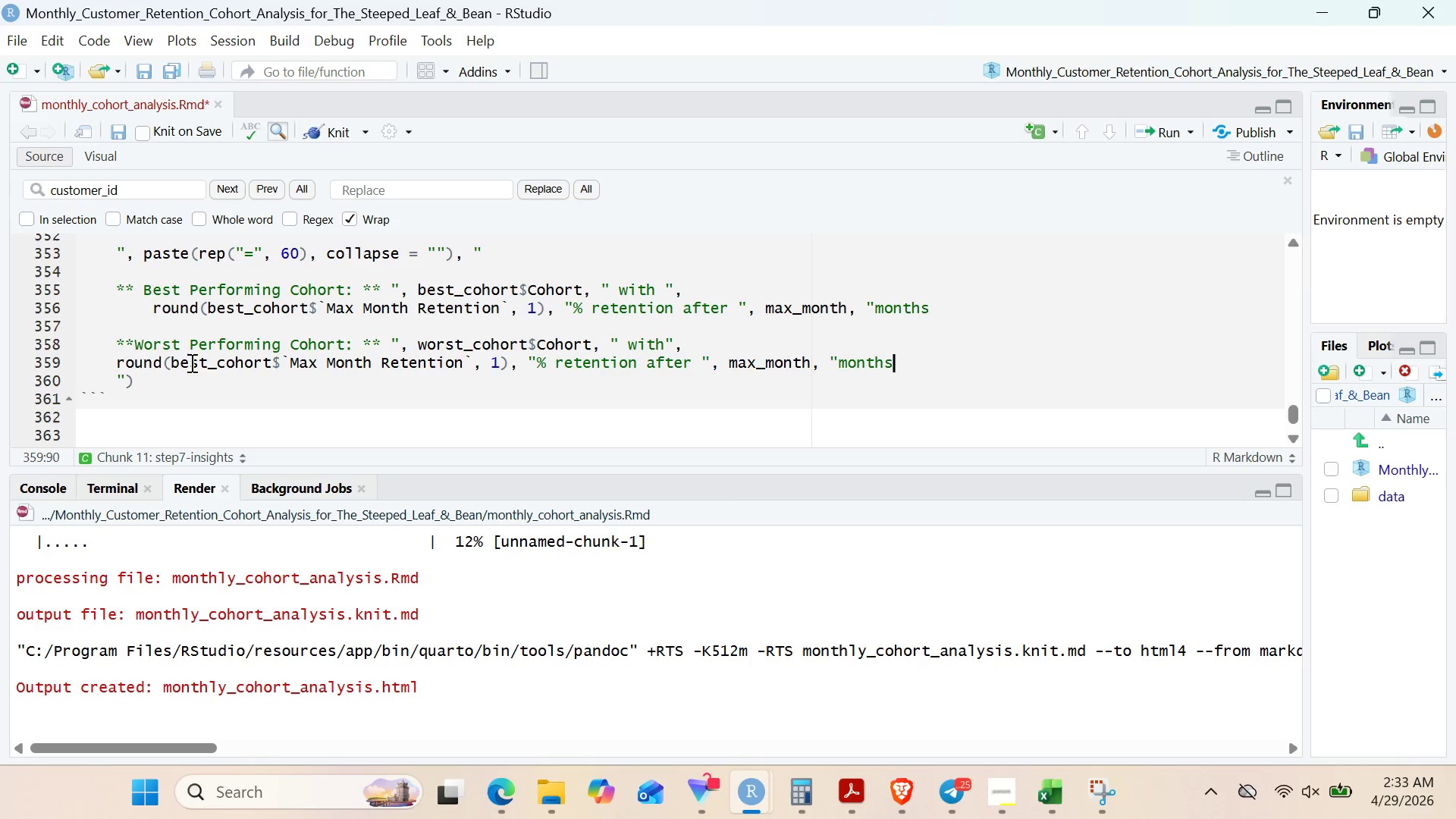 
wait(6.72)
 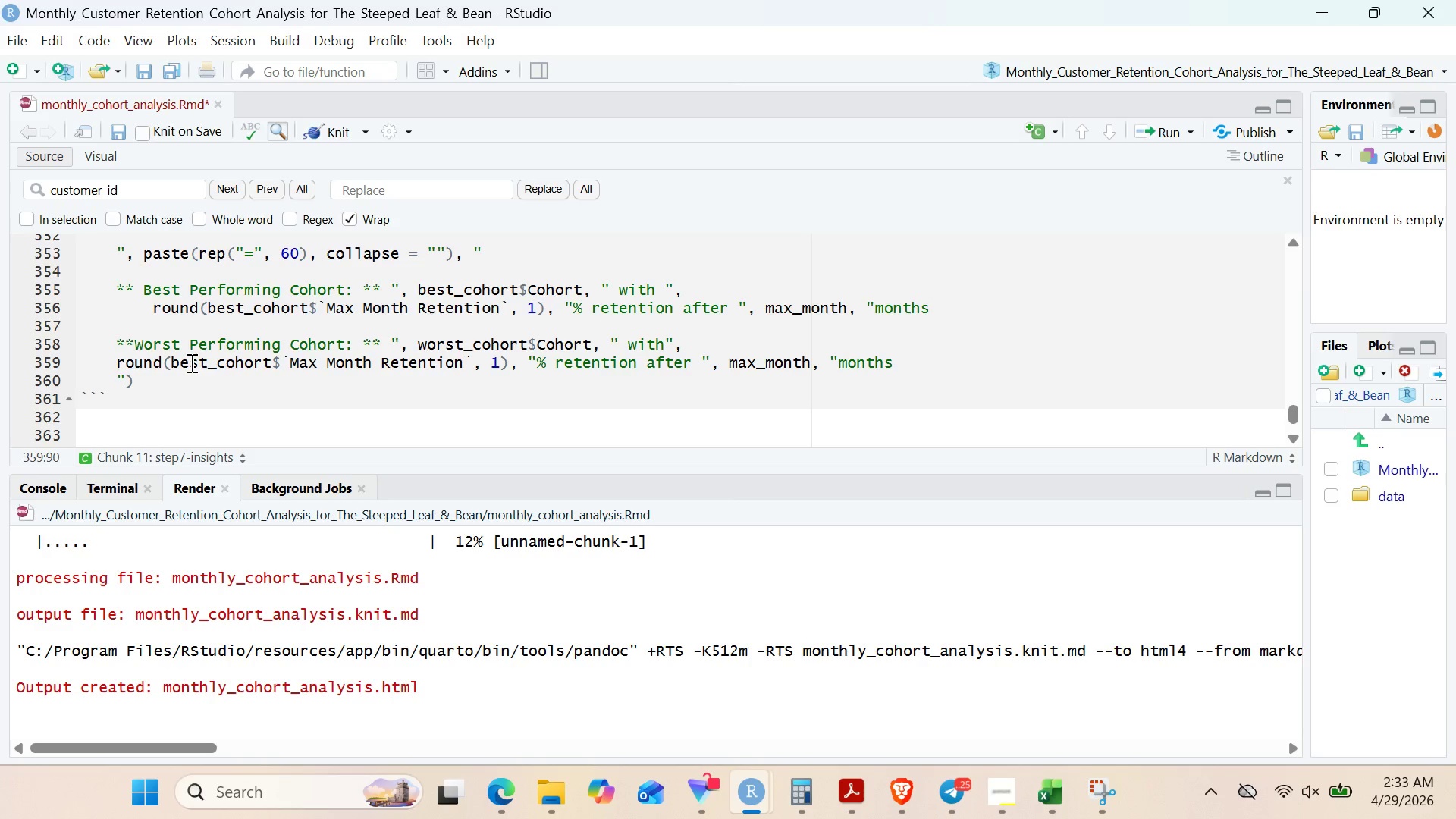 
left_click([204, 358])
 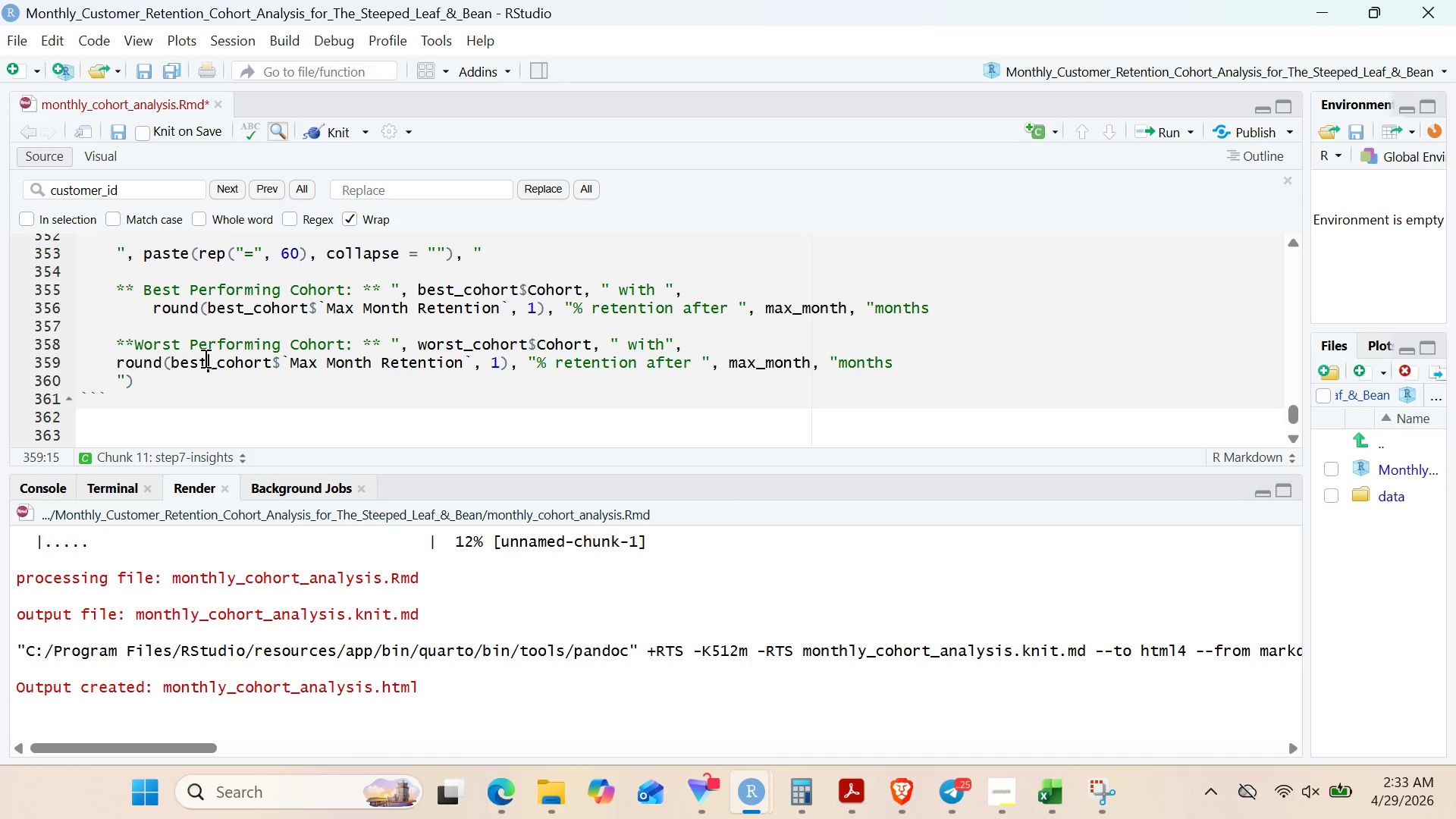 
key(Backspace)
 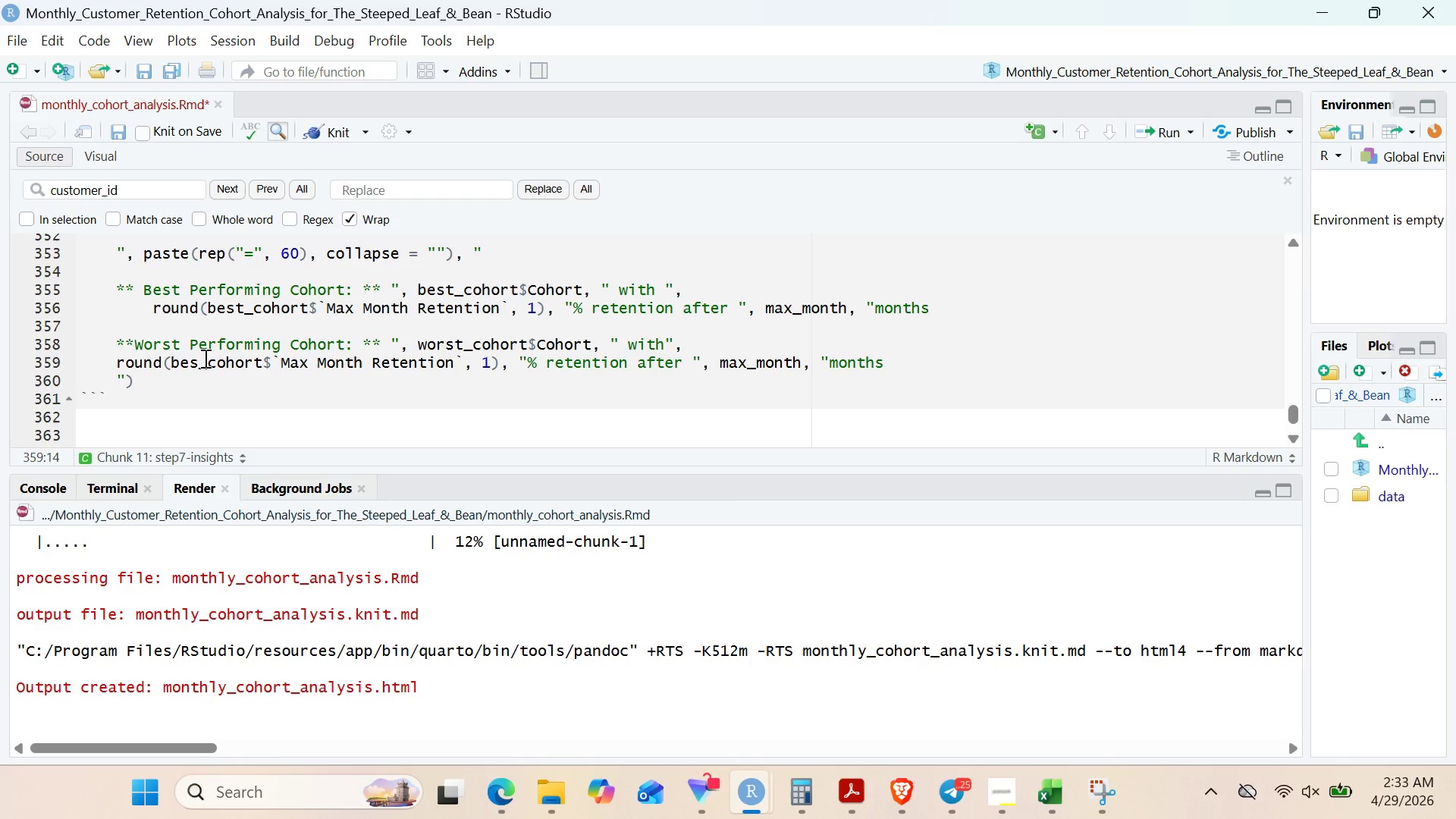 
key(Backspace)
 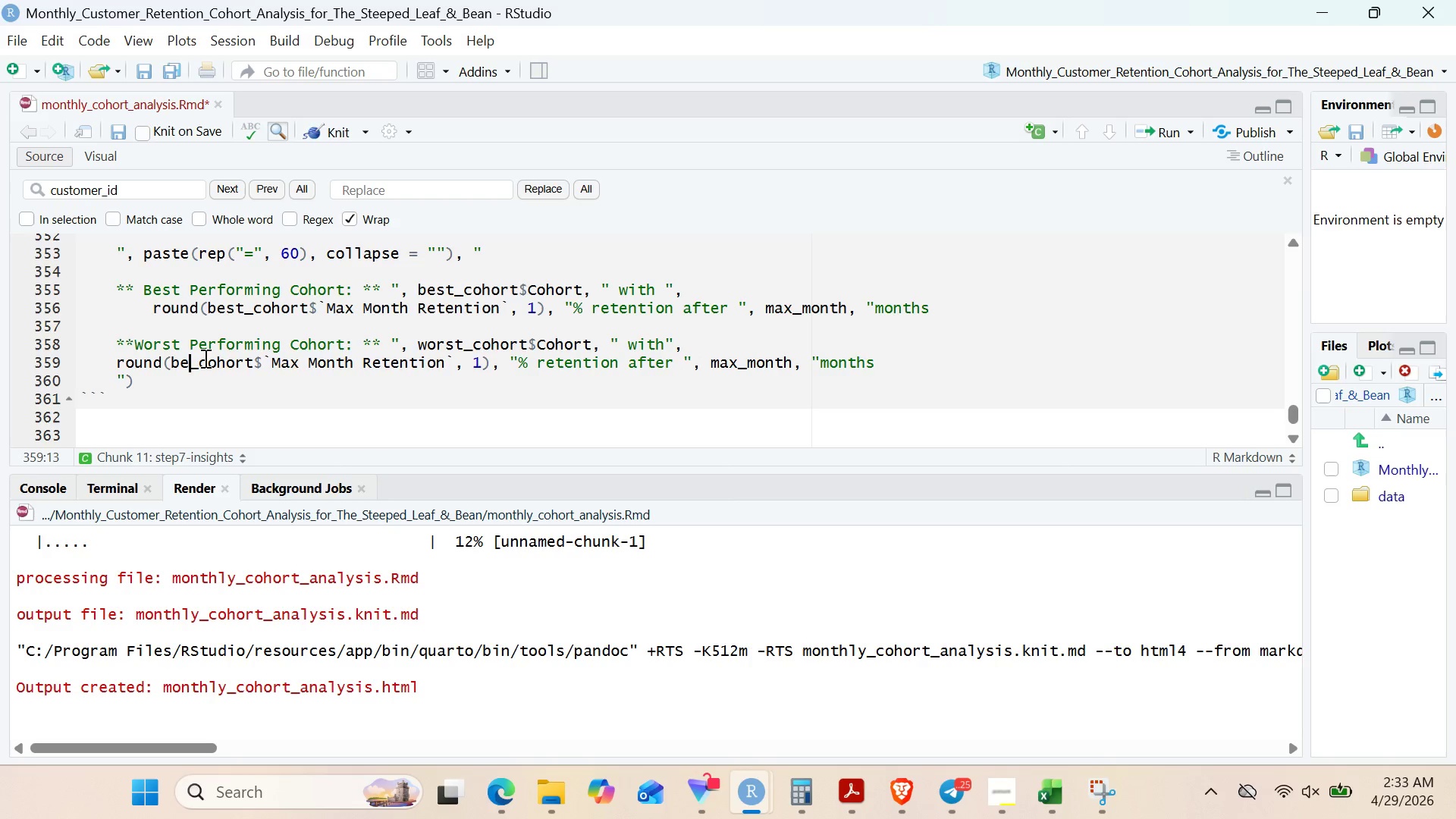 
key(Backspace)
 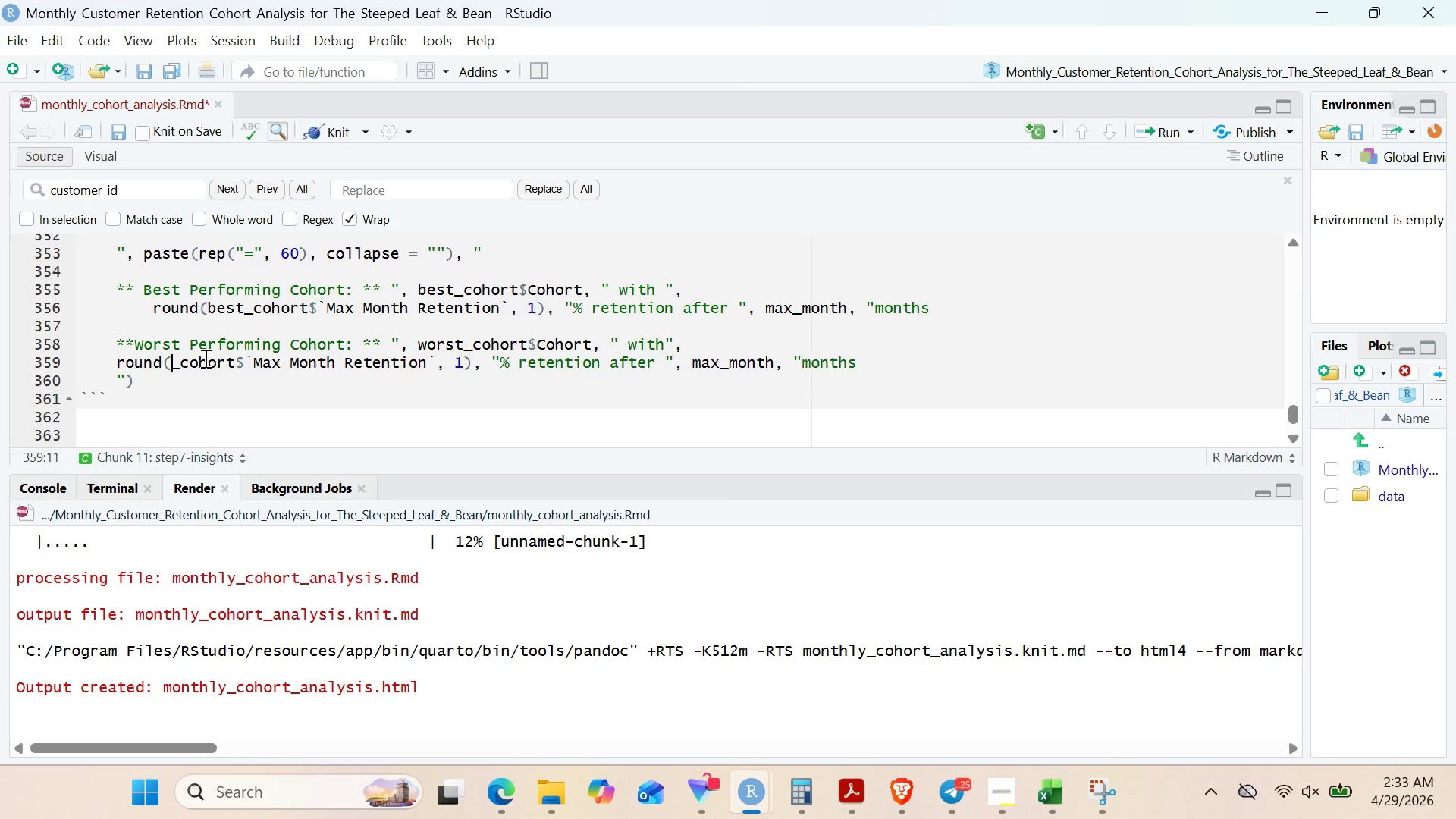 
key(Backspace)
 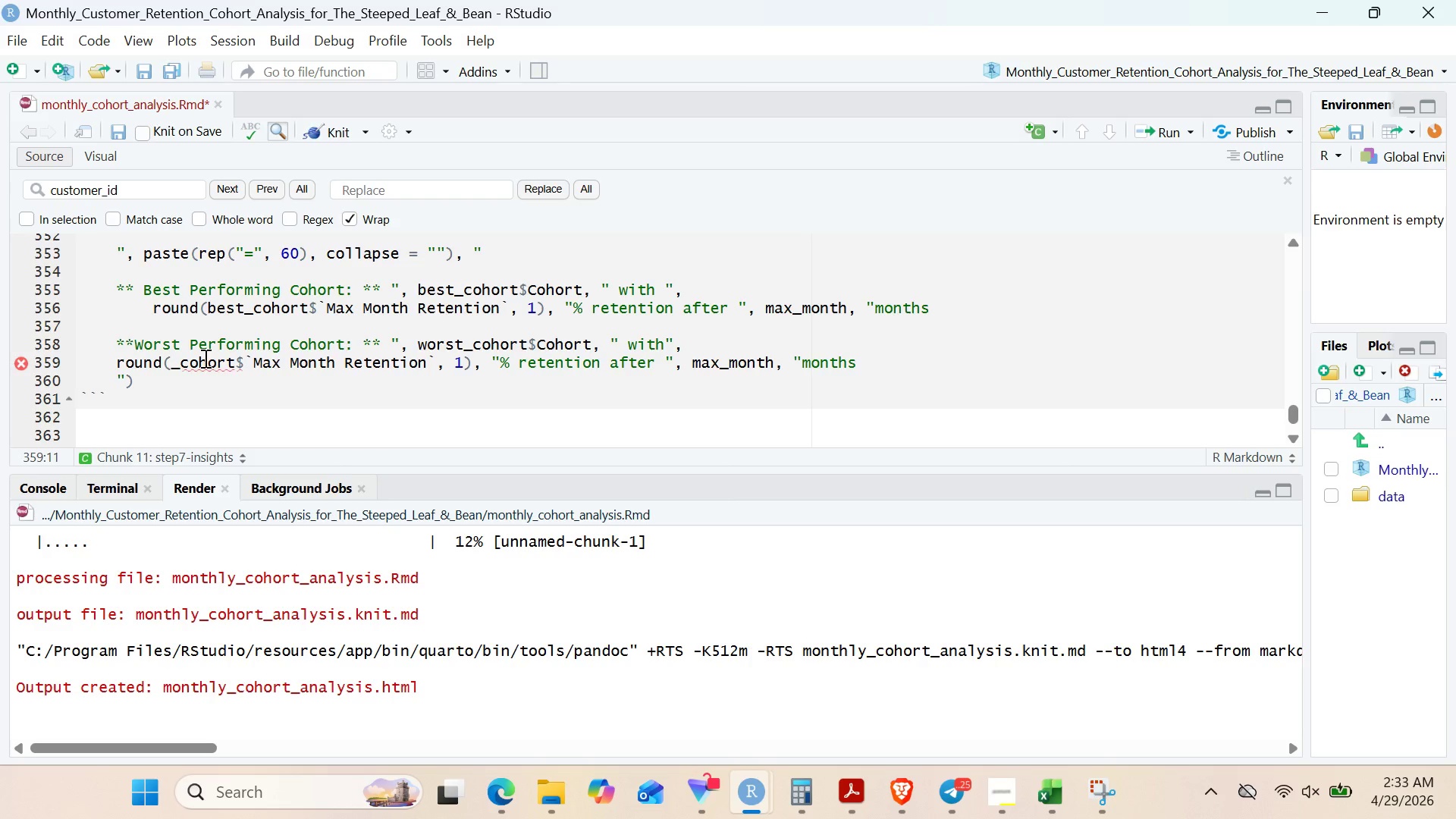 
wait(8.81)
 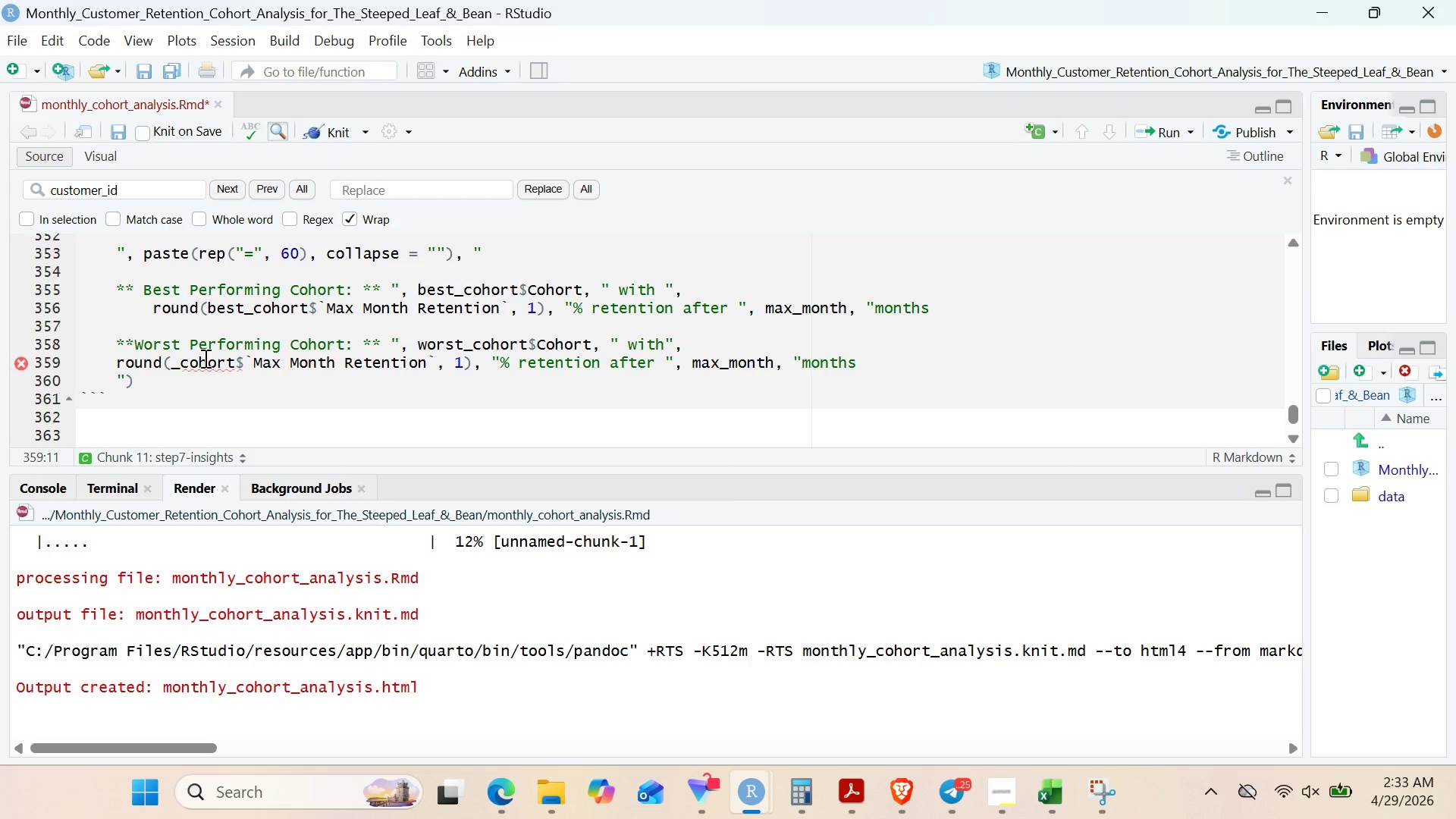 
type(wort)
 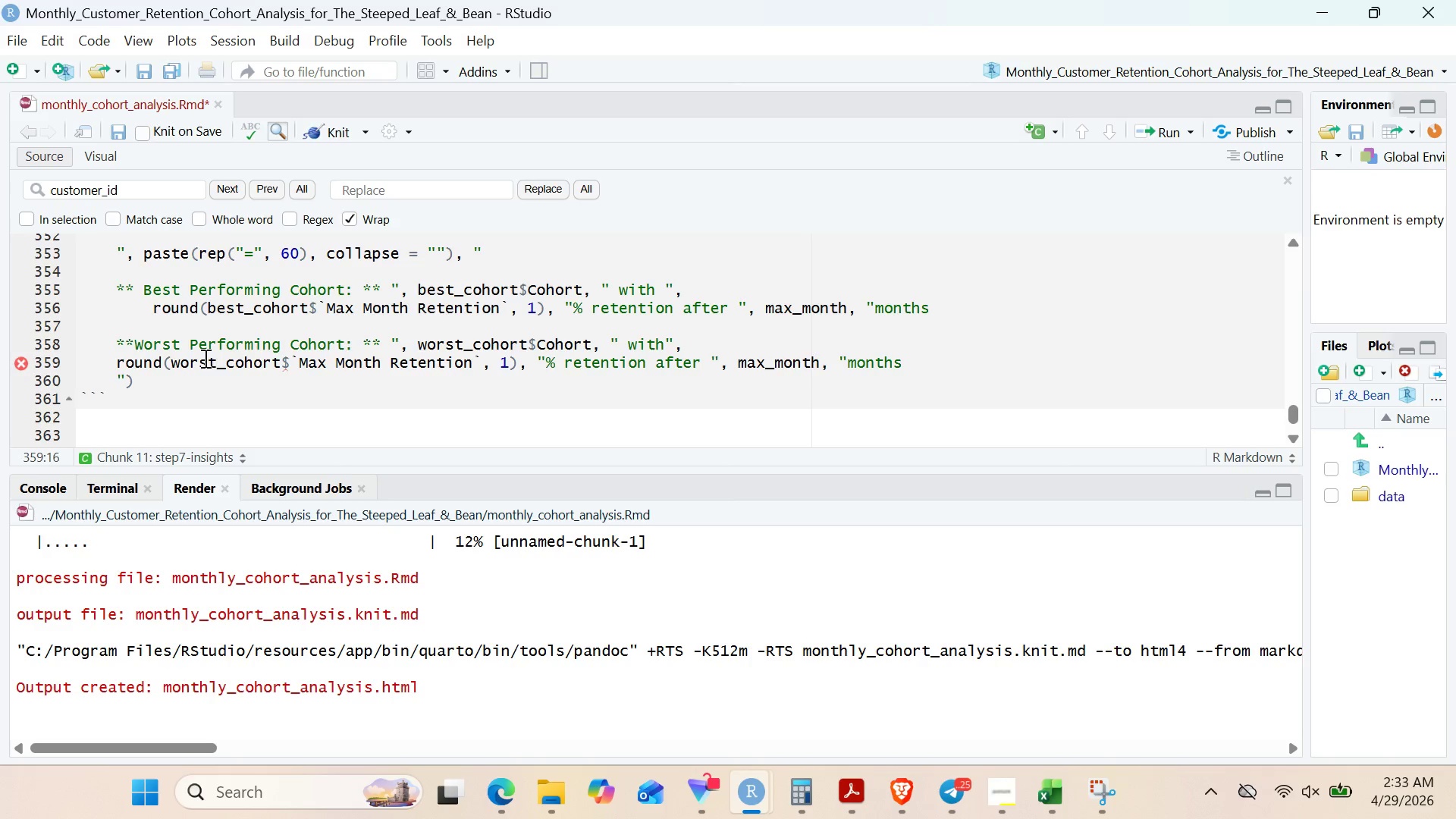 
hold_key(key=S, duration=0.41)
 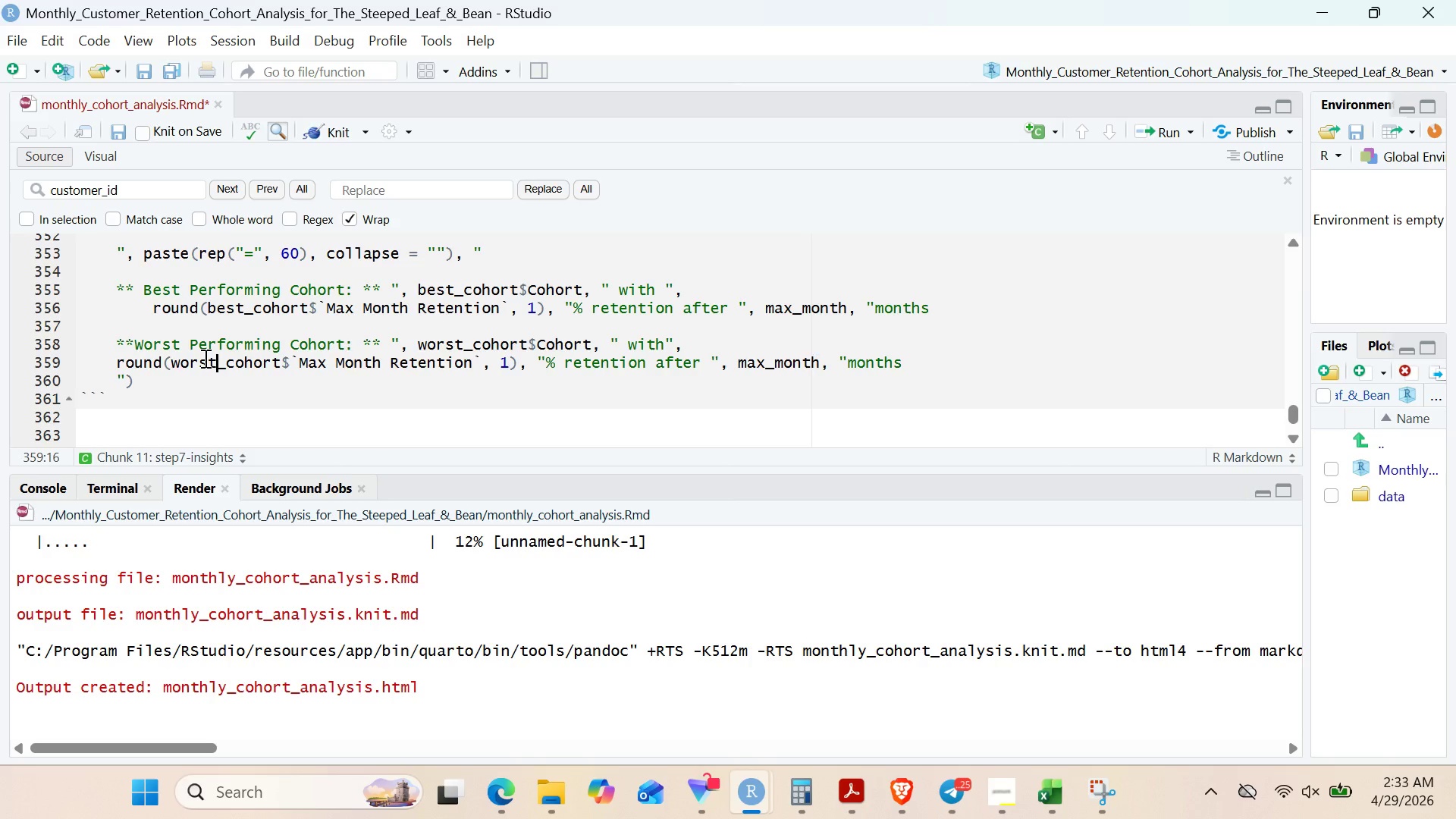 
wait(16.48)
 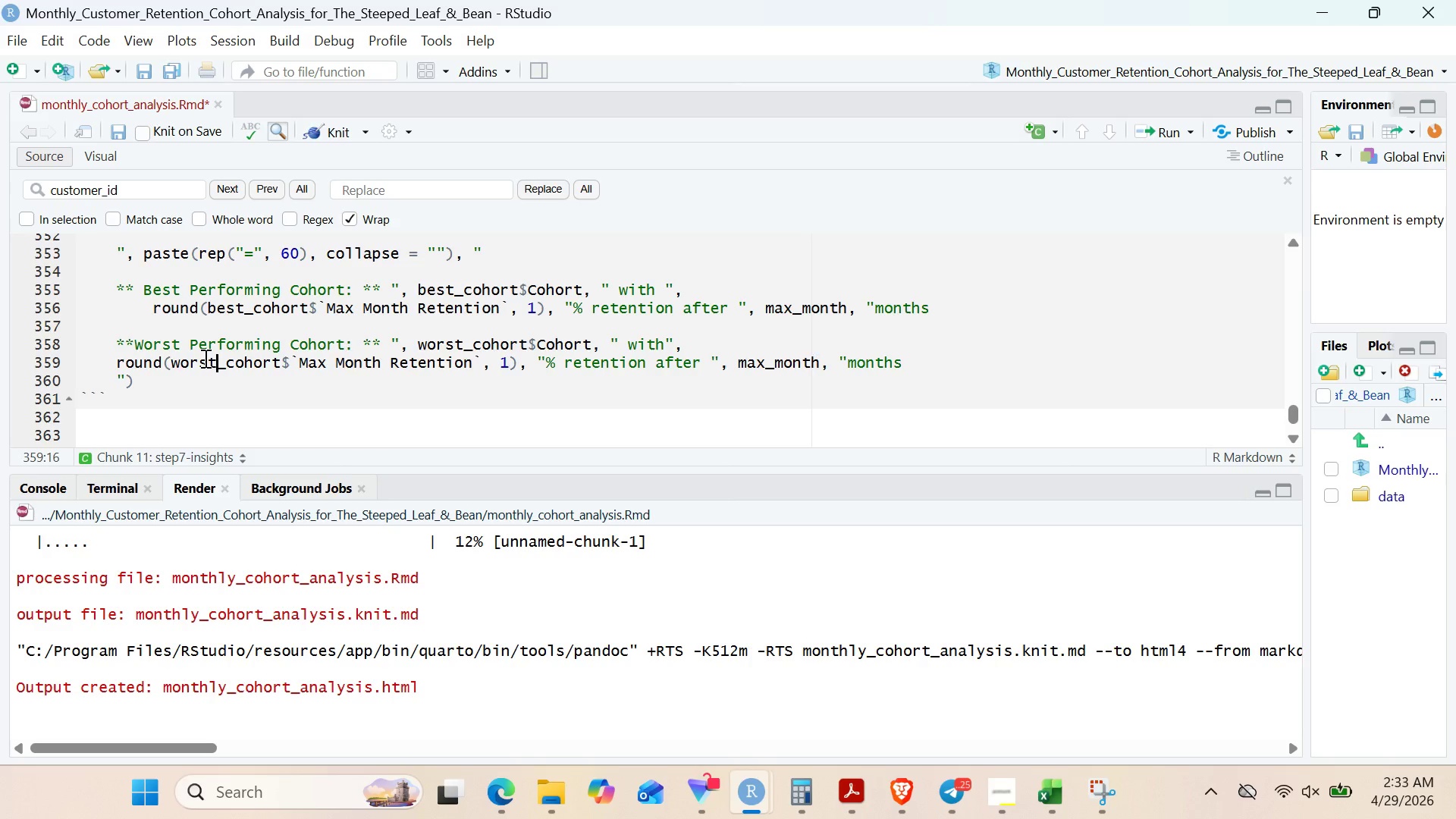 
left_click([115, 364])
 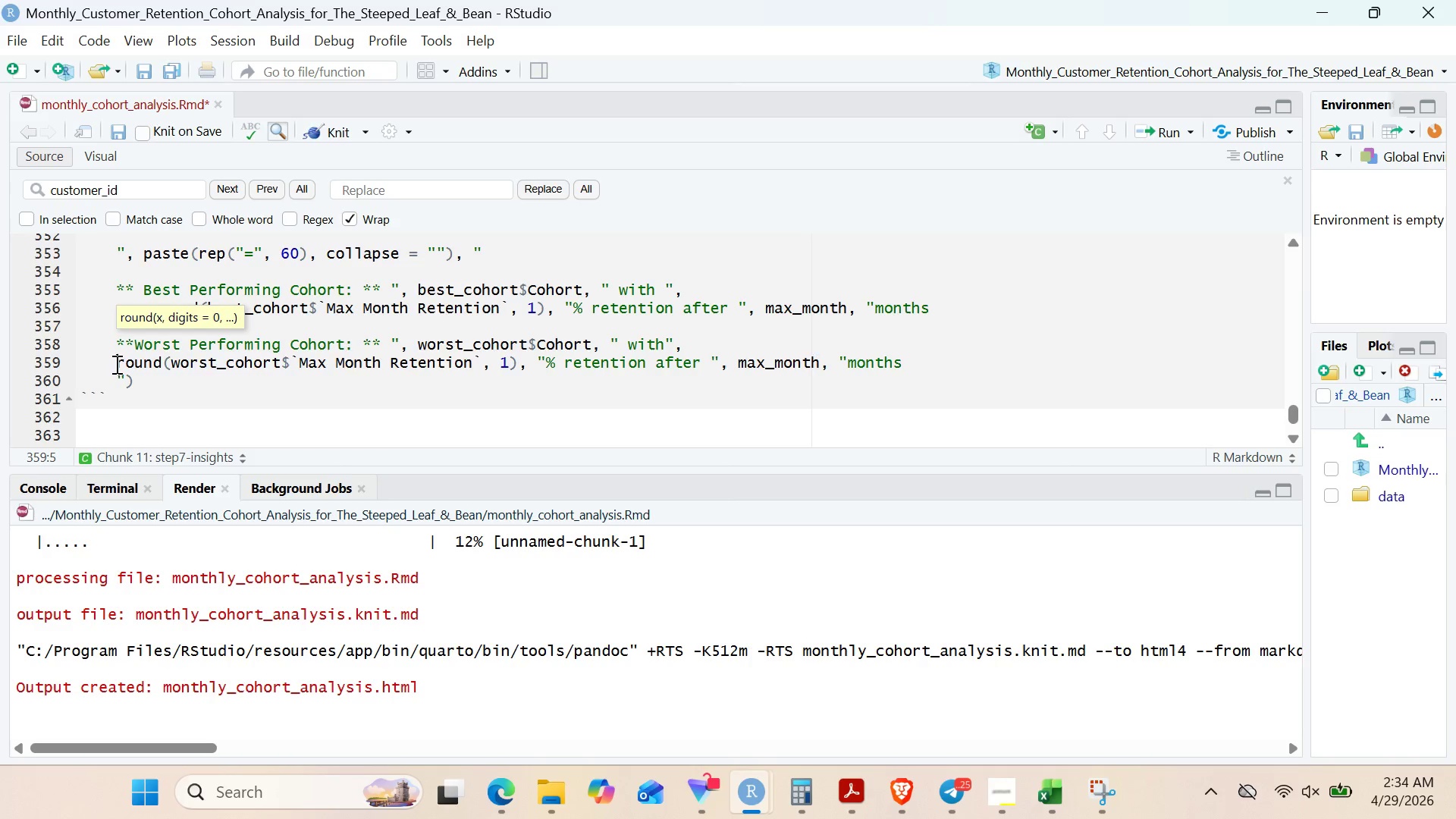 
key(Tab)
 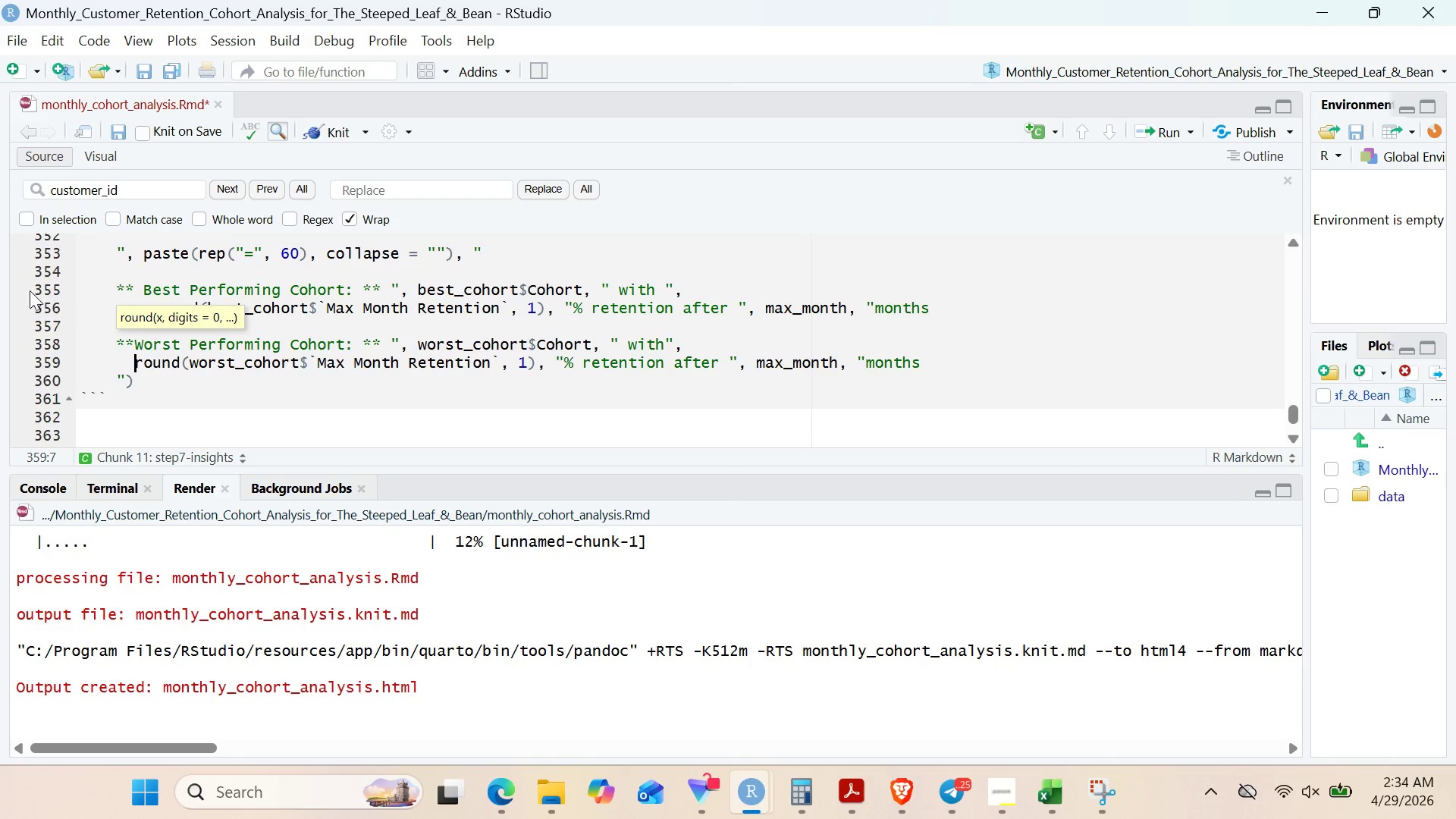 
left_click([90, 325])
 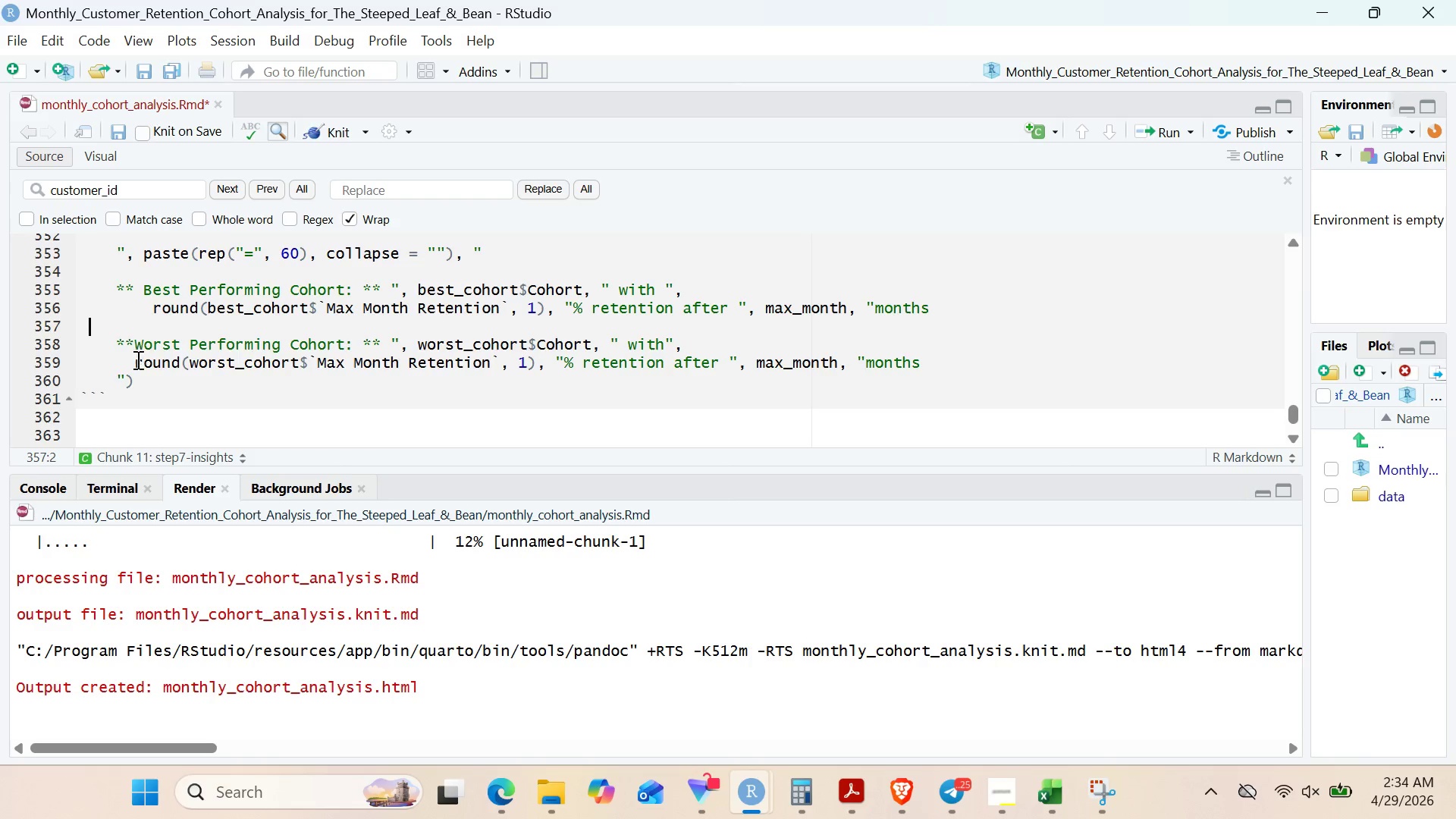 
left_click([136, 360])
 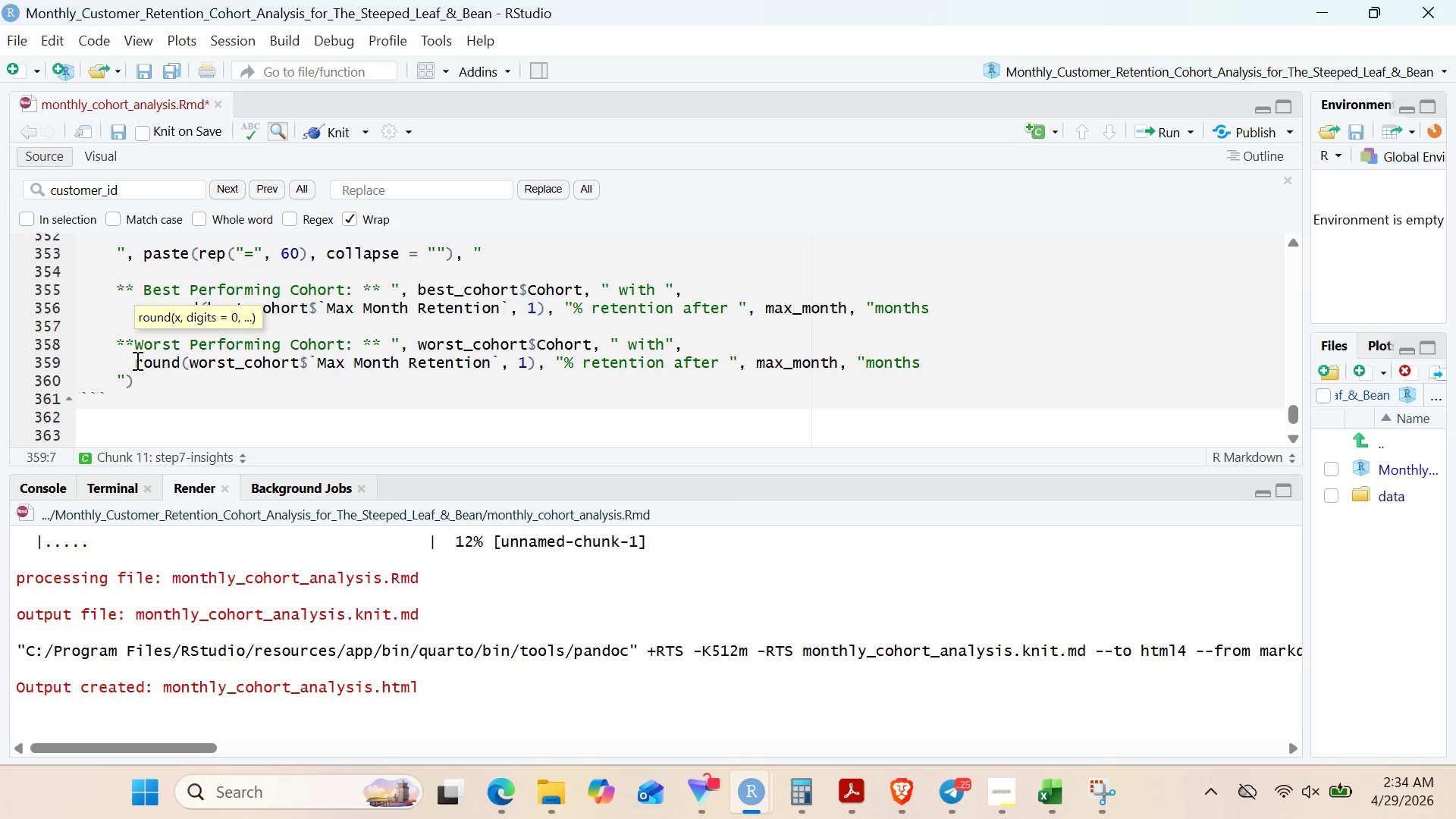 
key(Tab)
 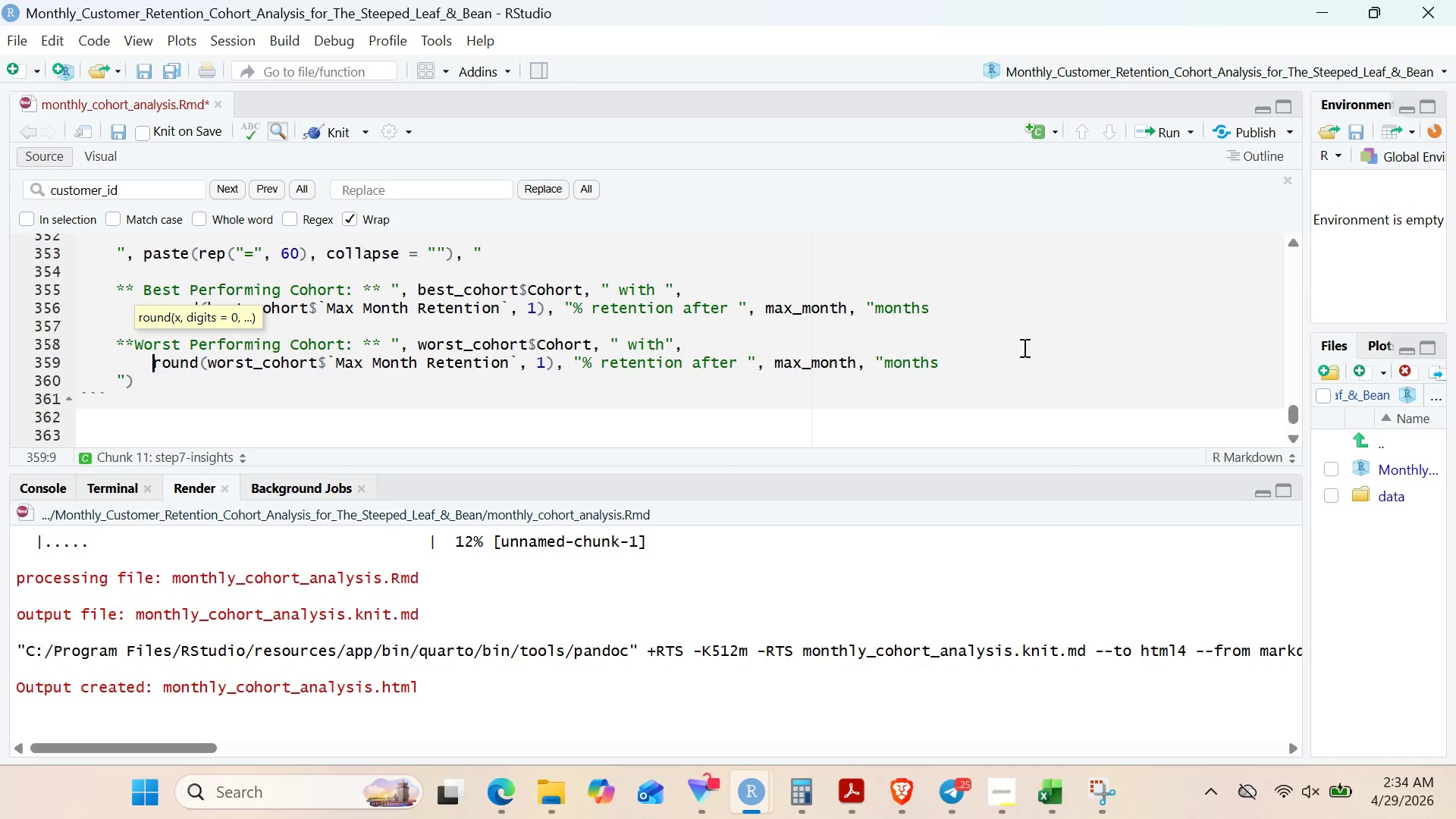 
left_click([1019, 351])
 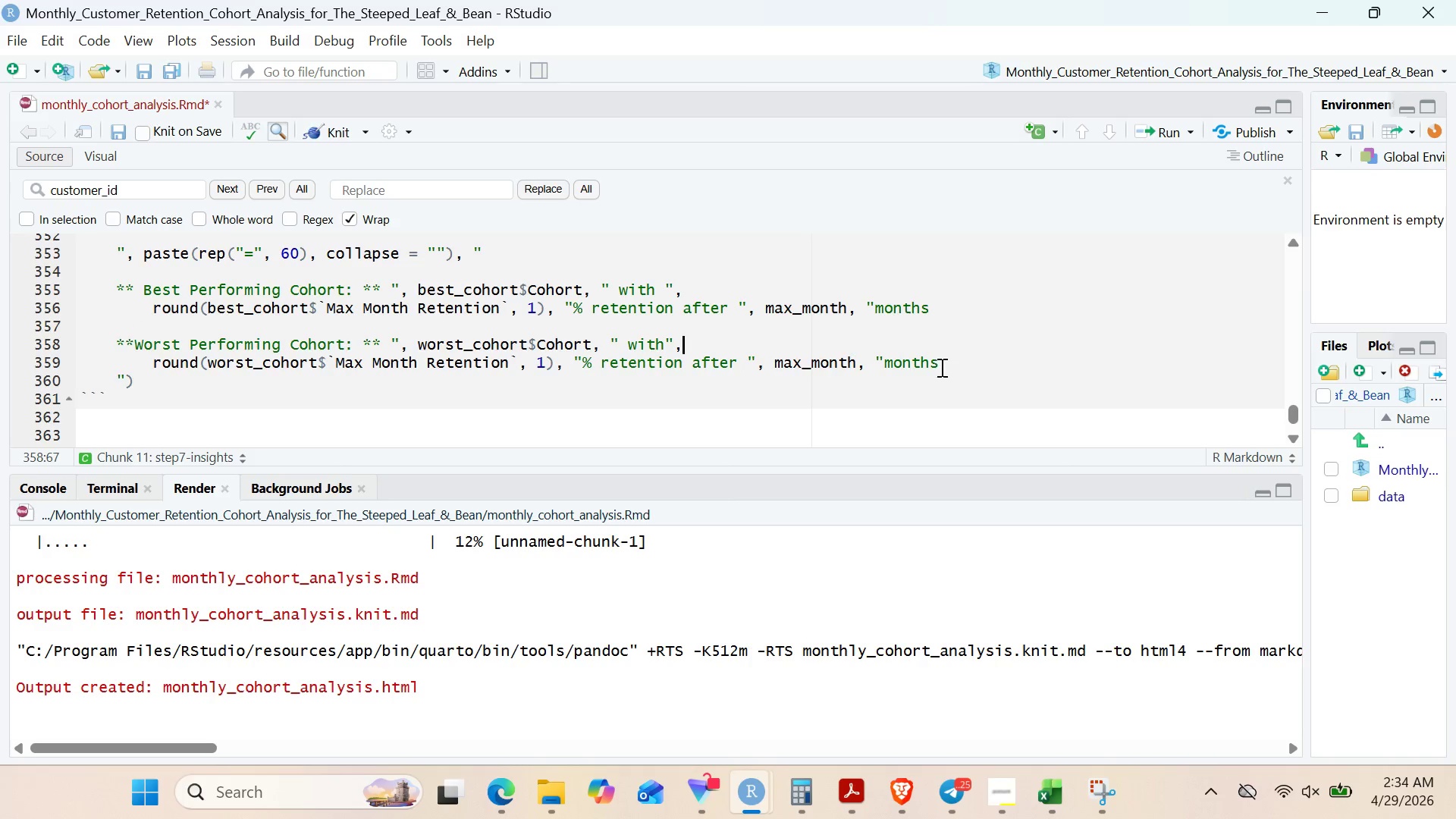 
left_click([940, 365])
 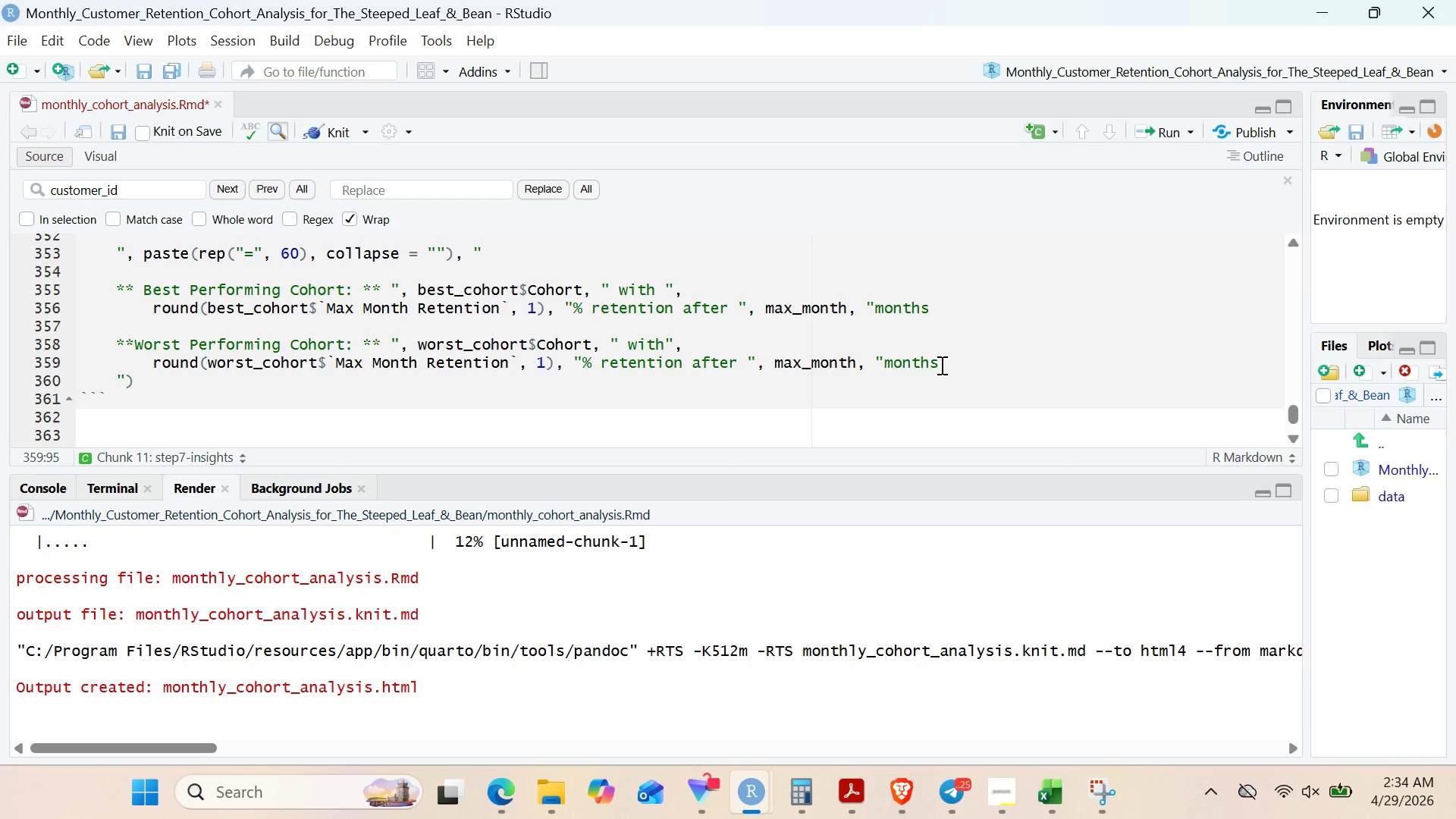 
key(Enter)
 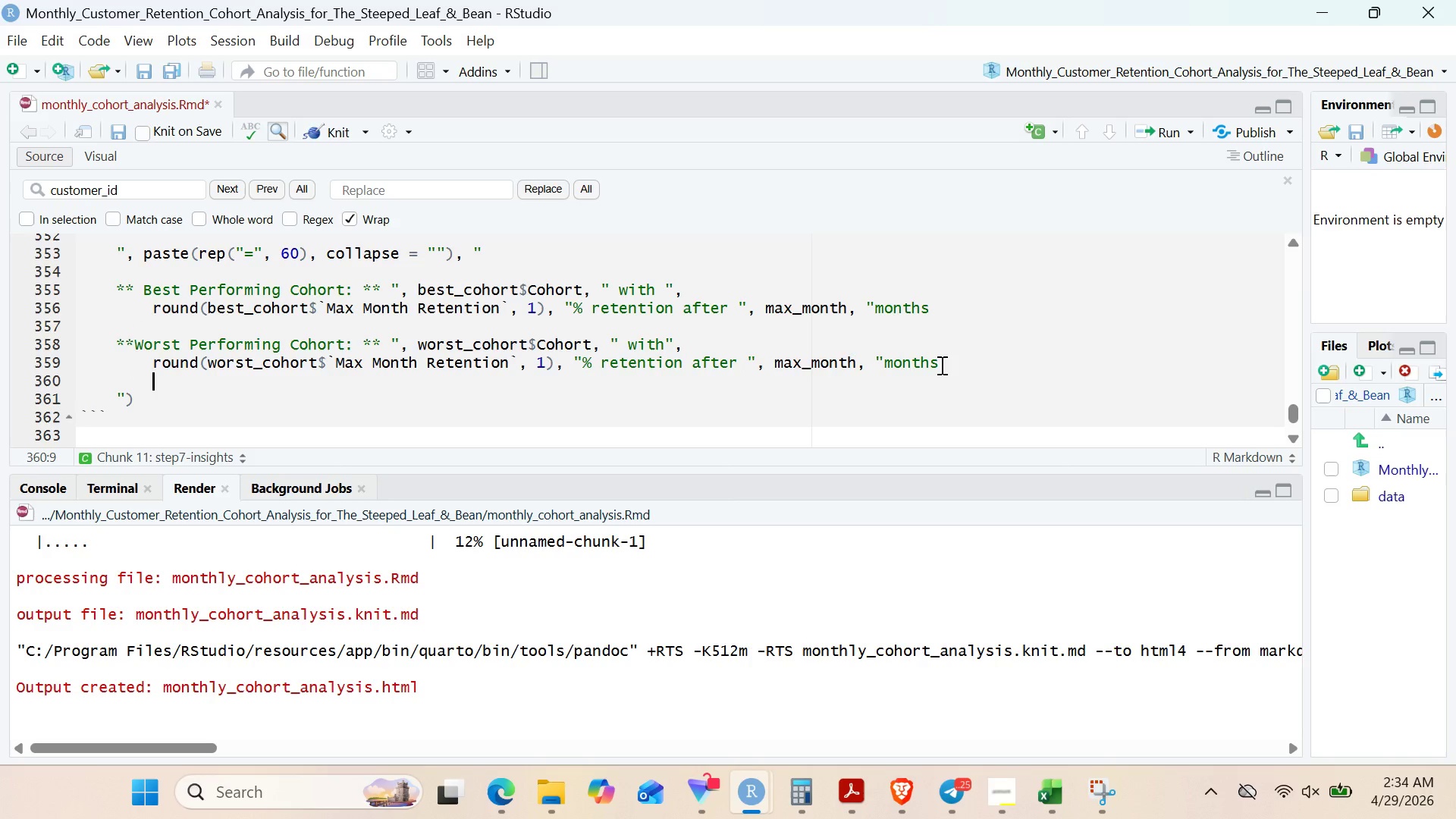 
type(Average)
 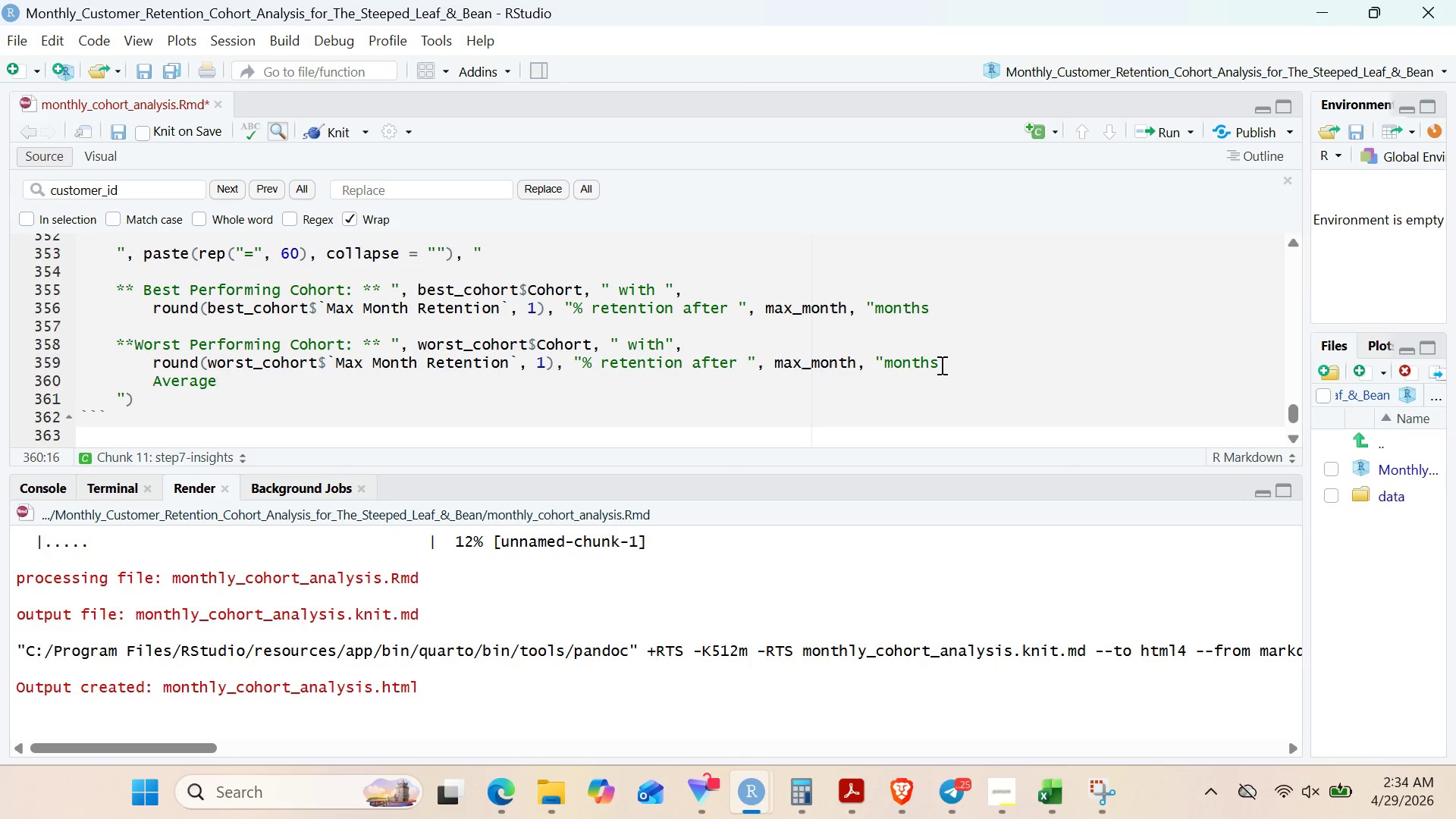 
key(ArrowLeft)
 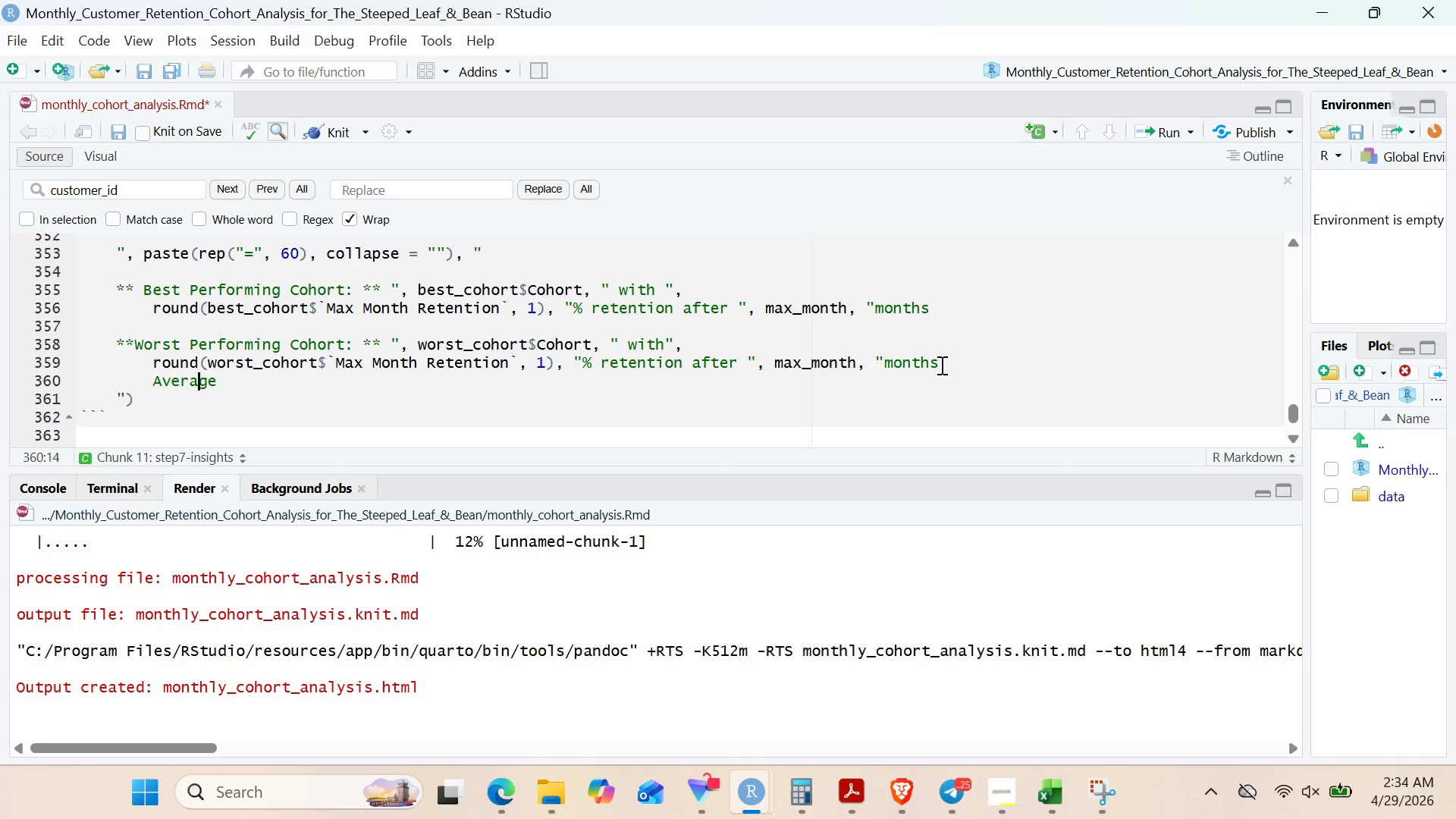 
key(ArrowLeft)
 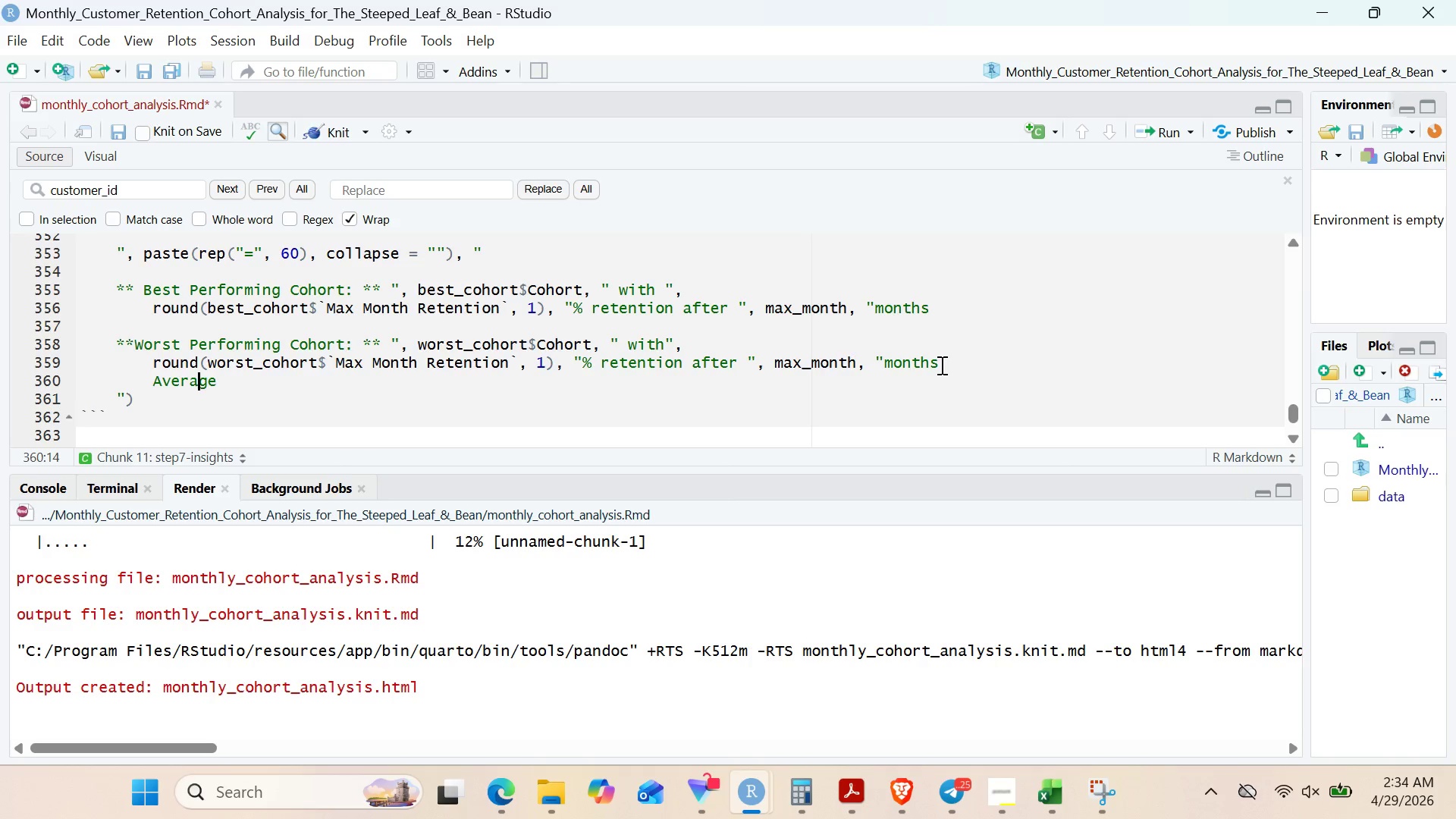 
key(ArrowLeft)
 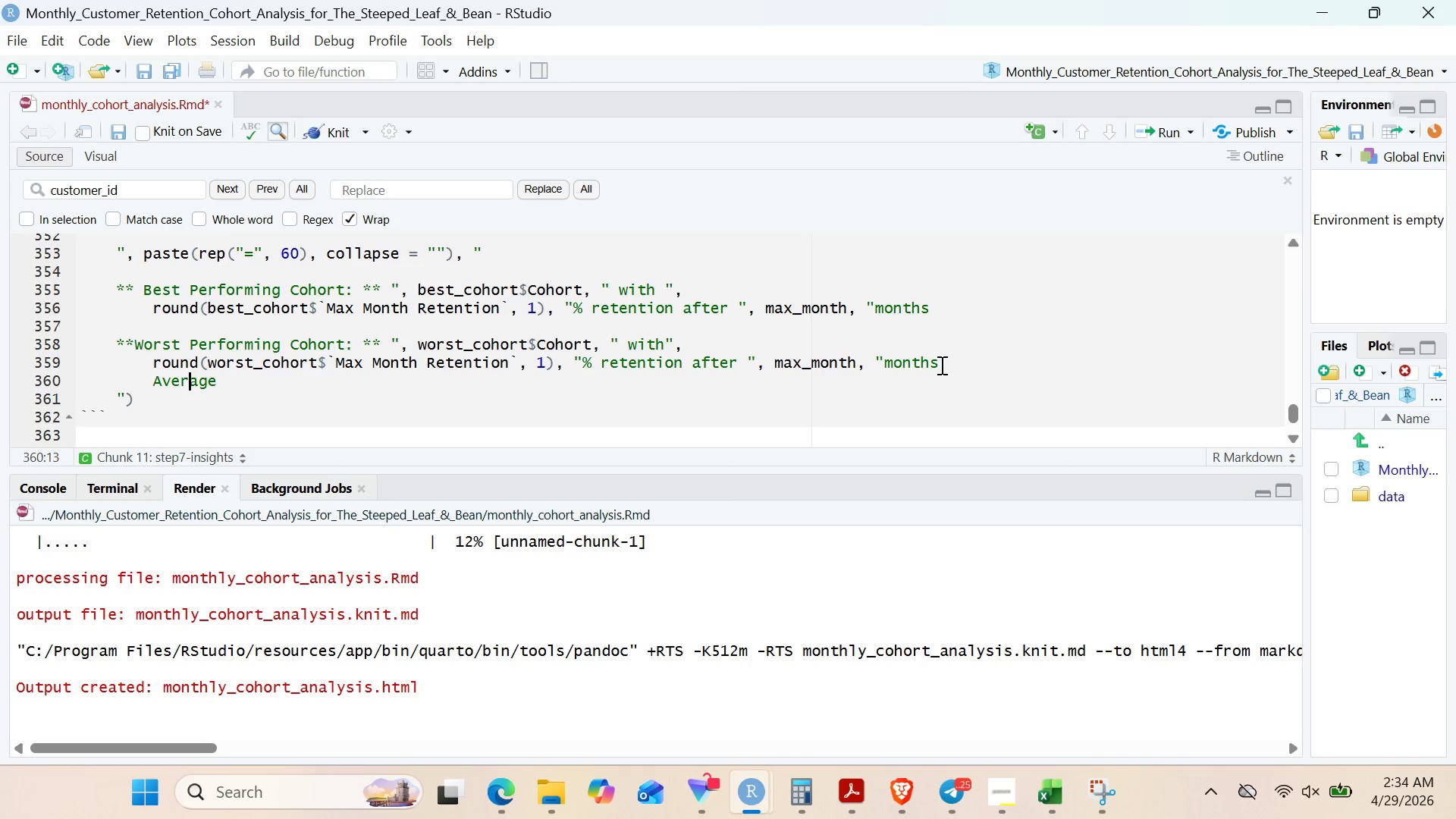 
key(ArrowLeft)
 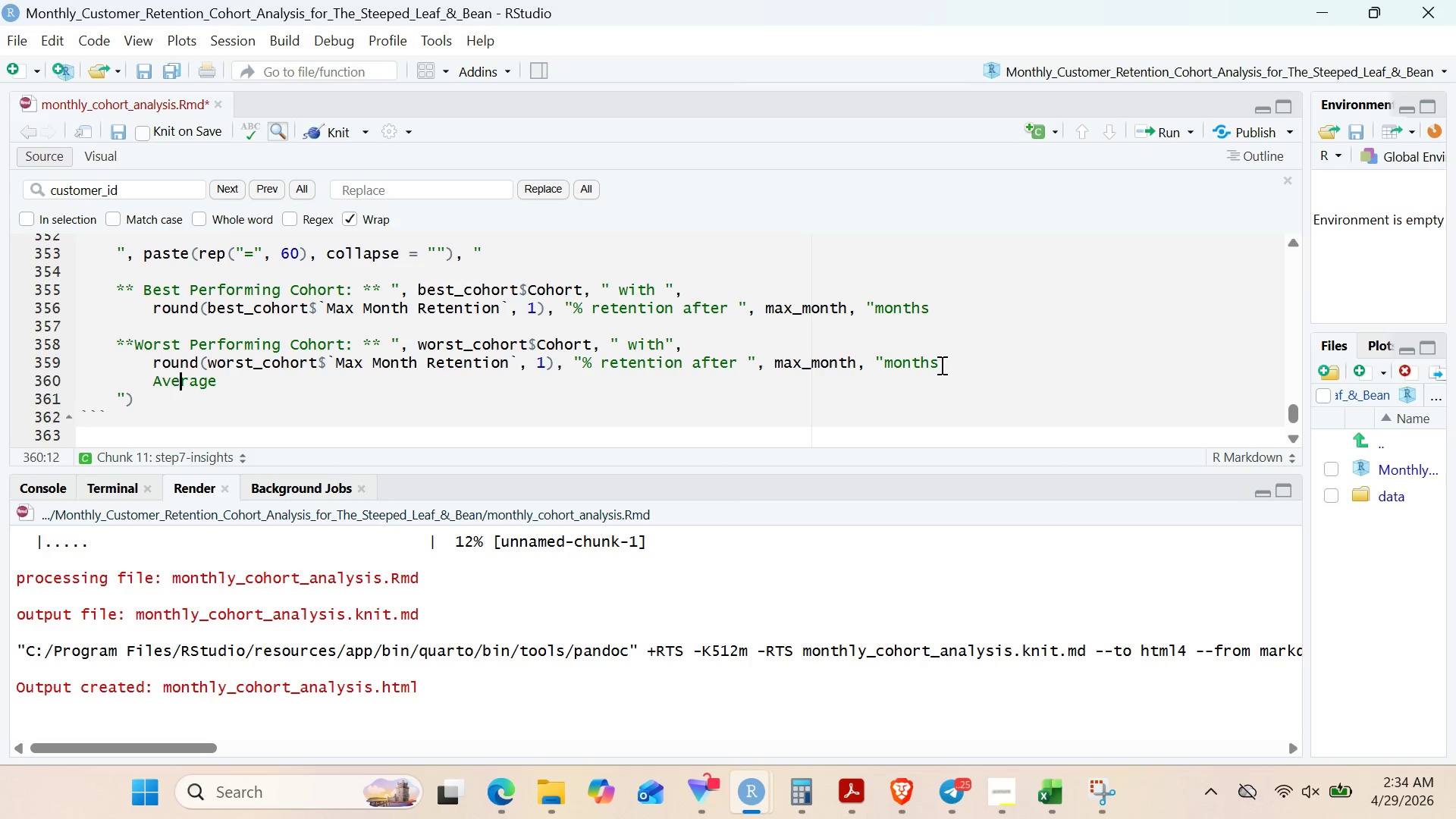 
key(ArrowLeft)
 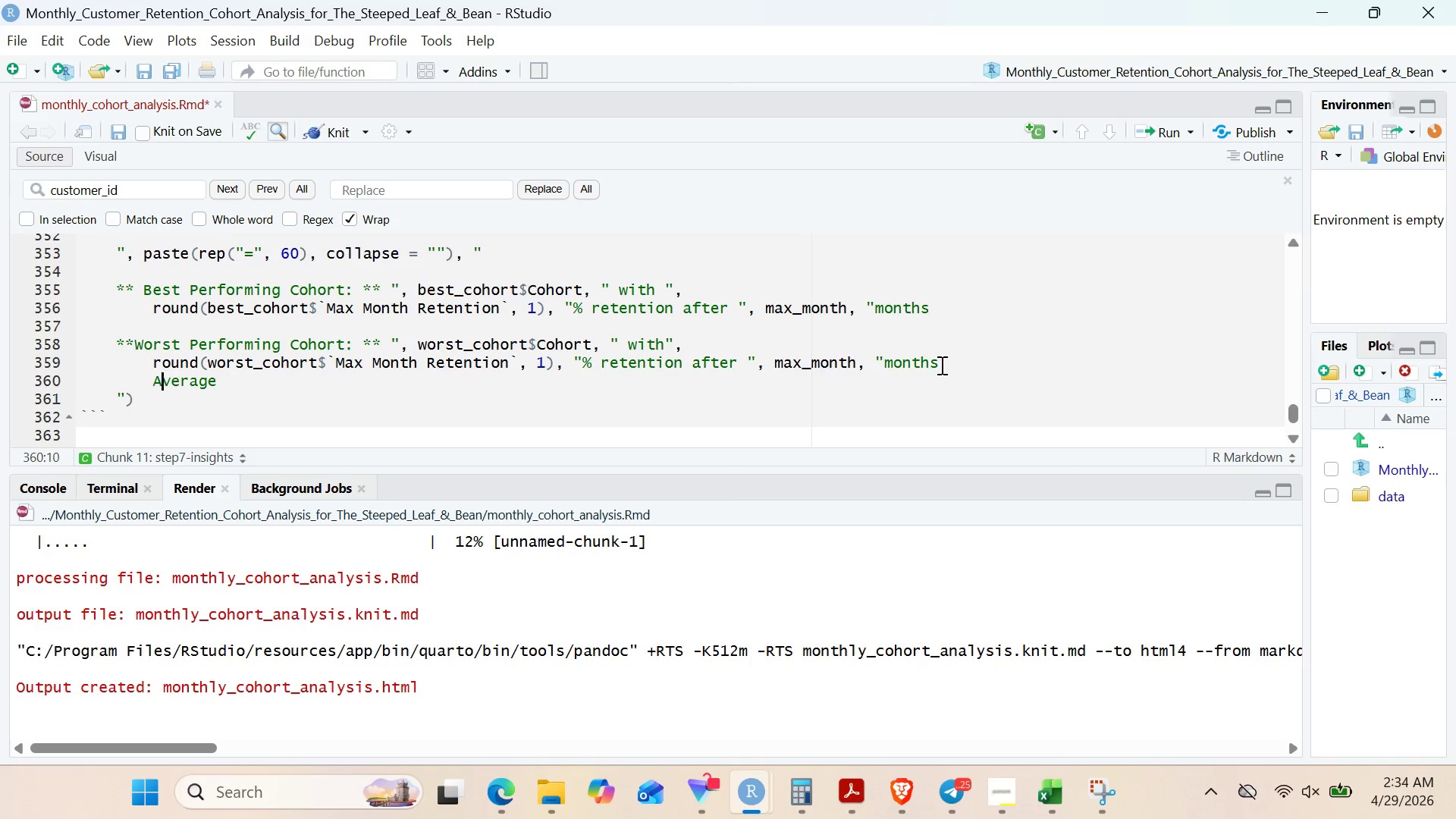 
key(ArrowLeft)
 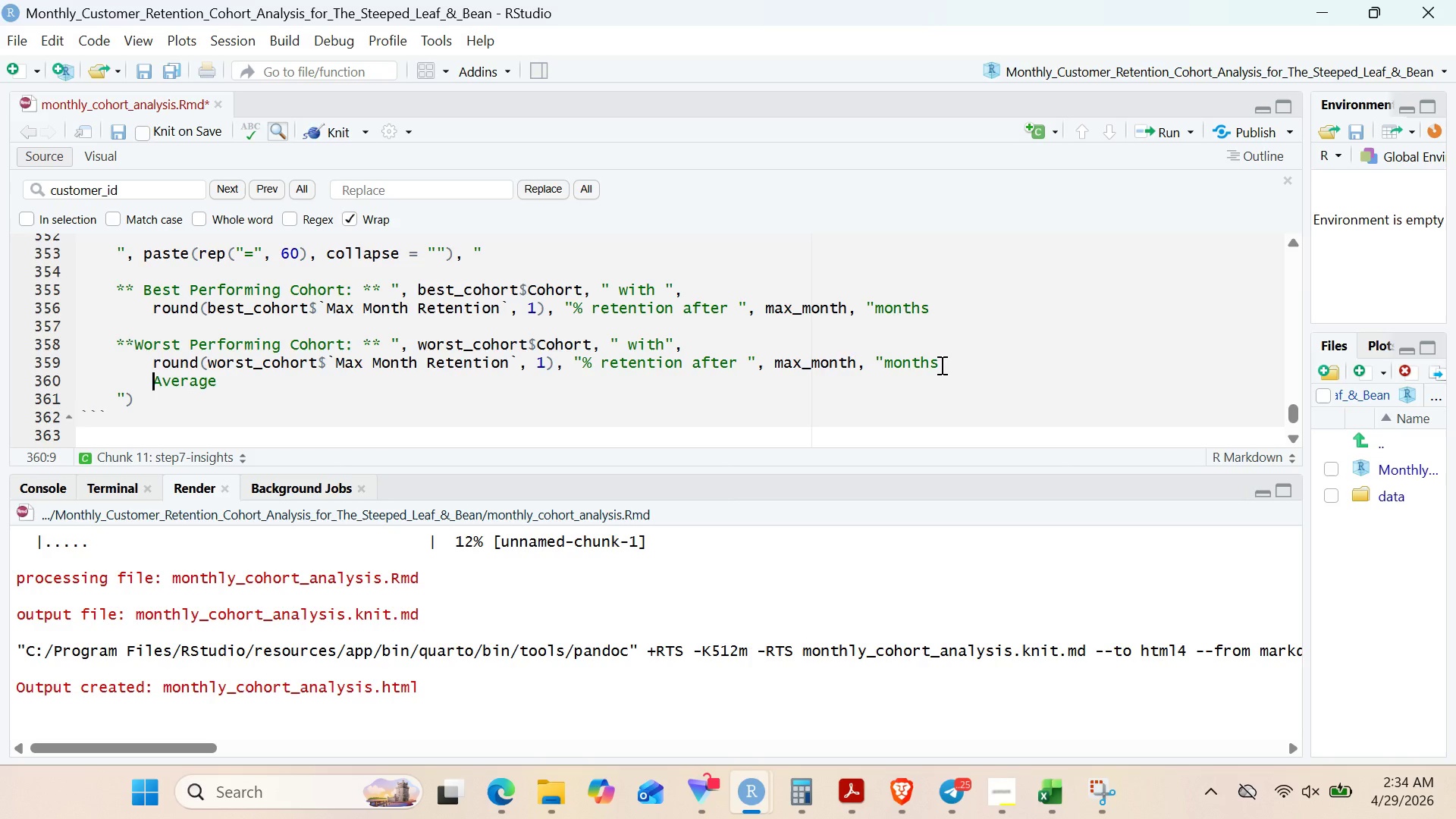 
key(ArrowLeft)
 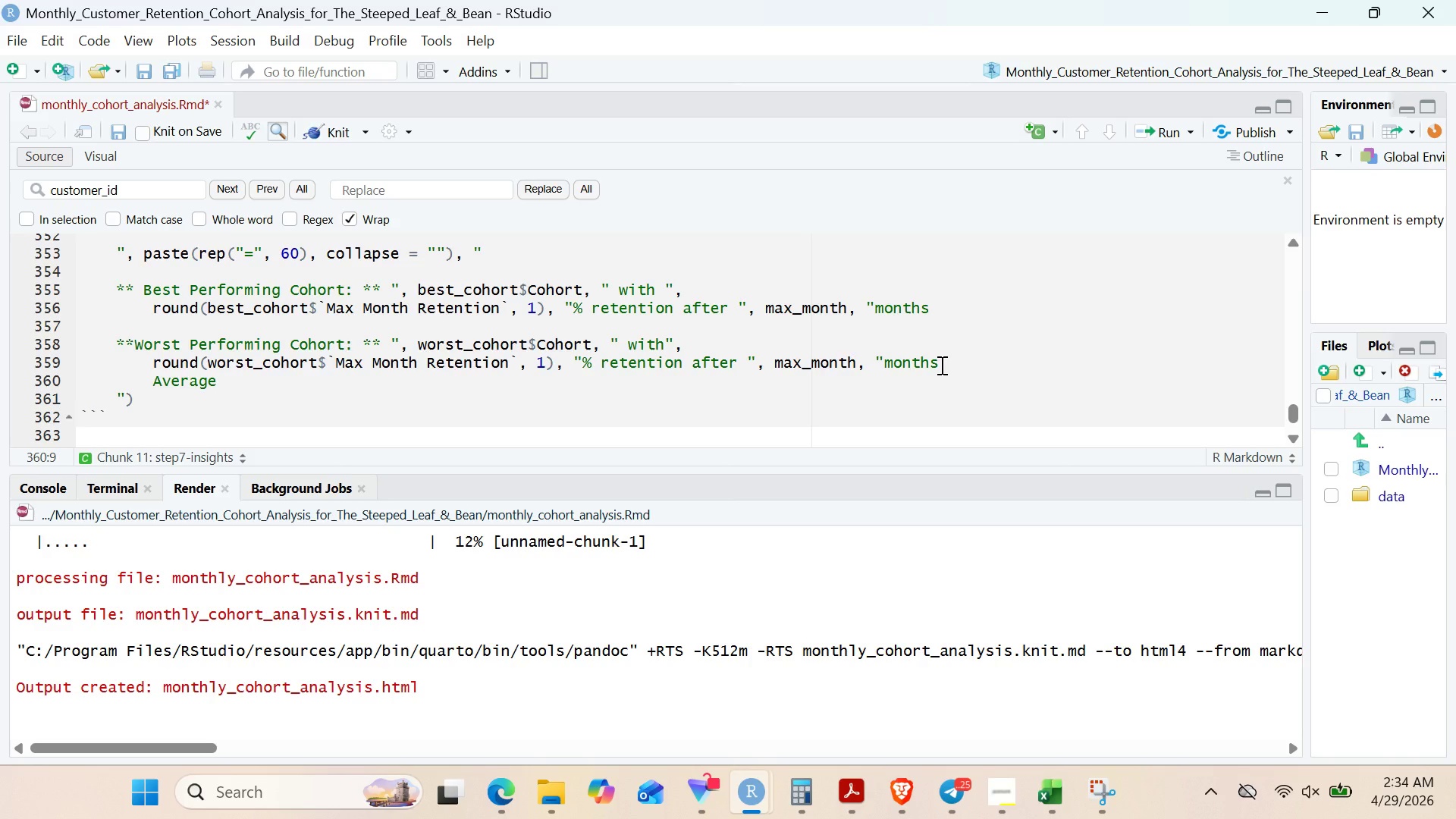 
type(** )
 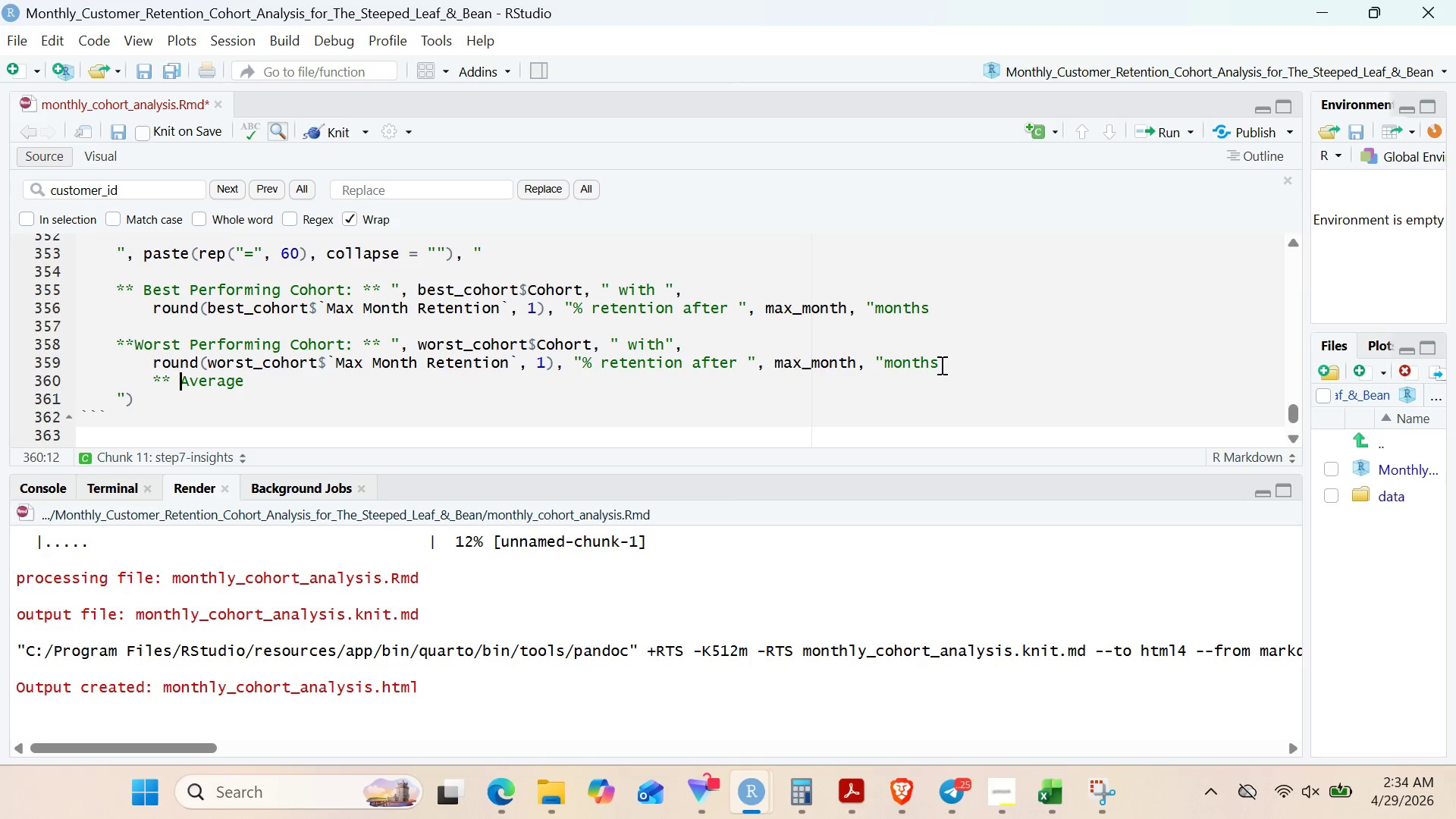 
key(ArrowRight)
 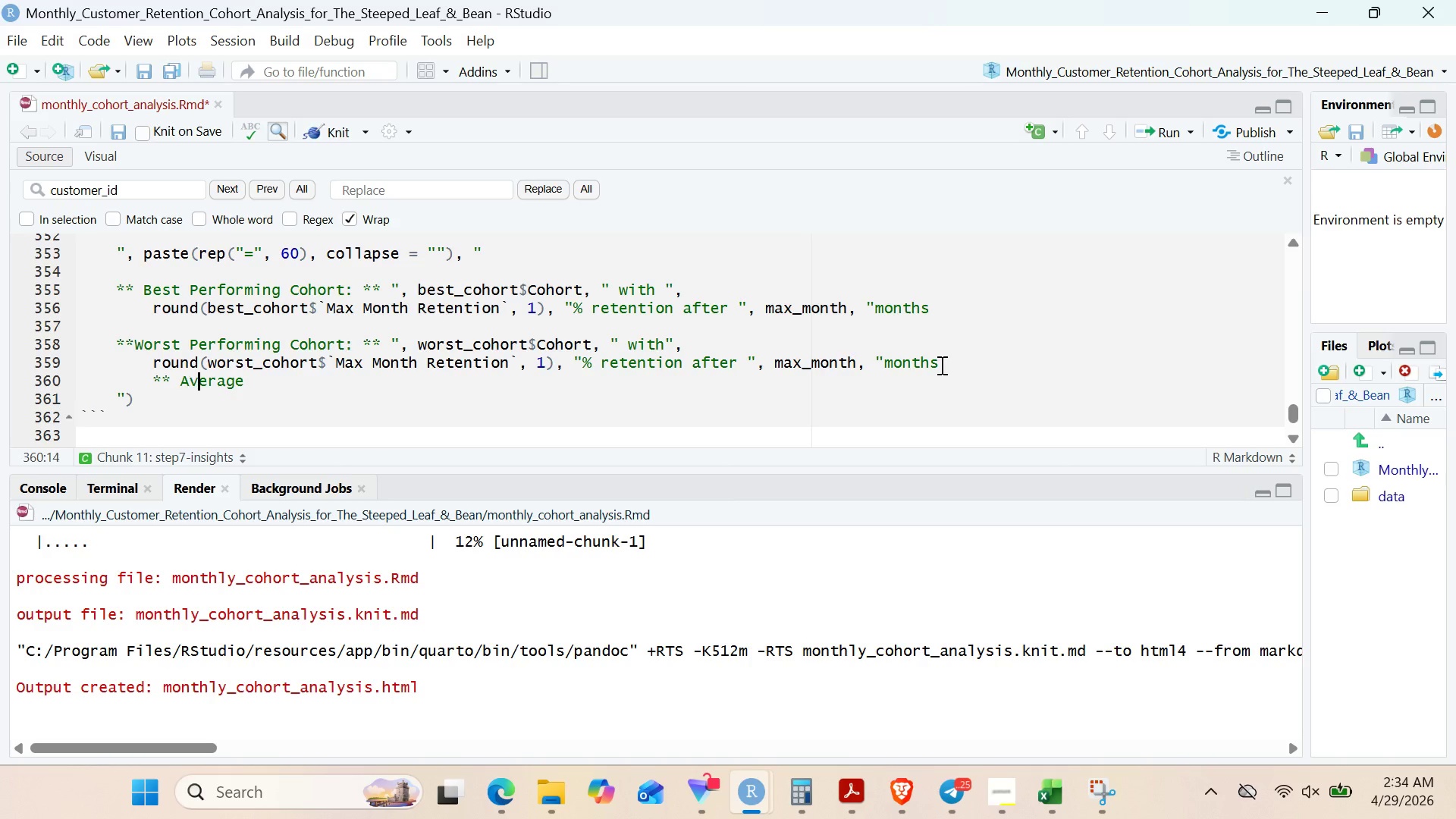 
key(ArrowRight)
 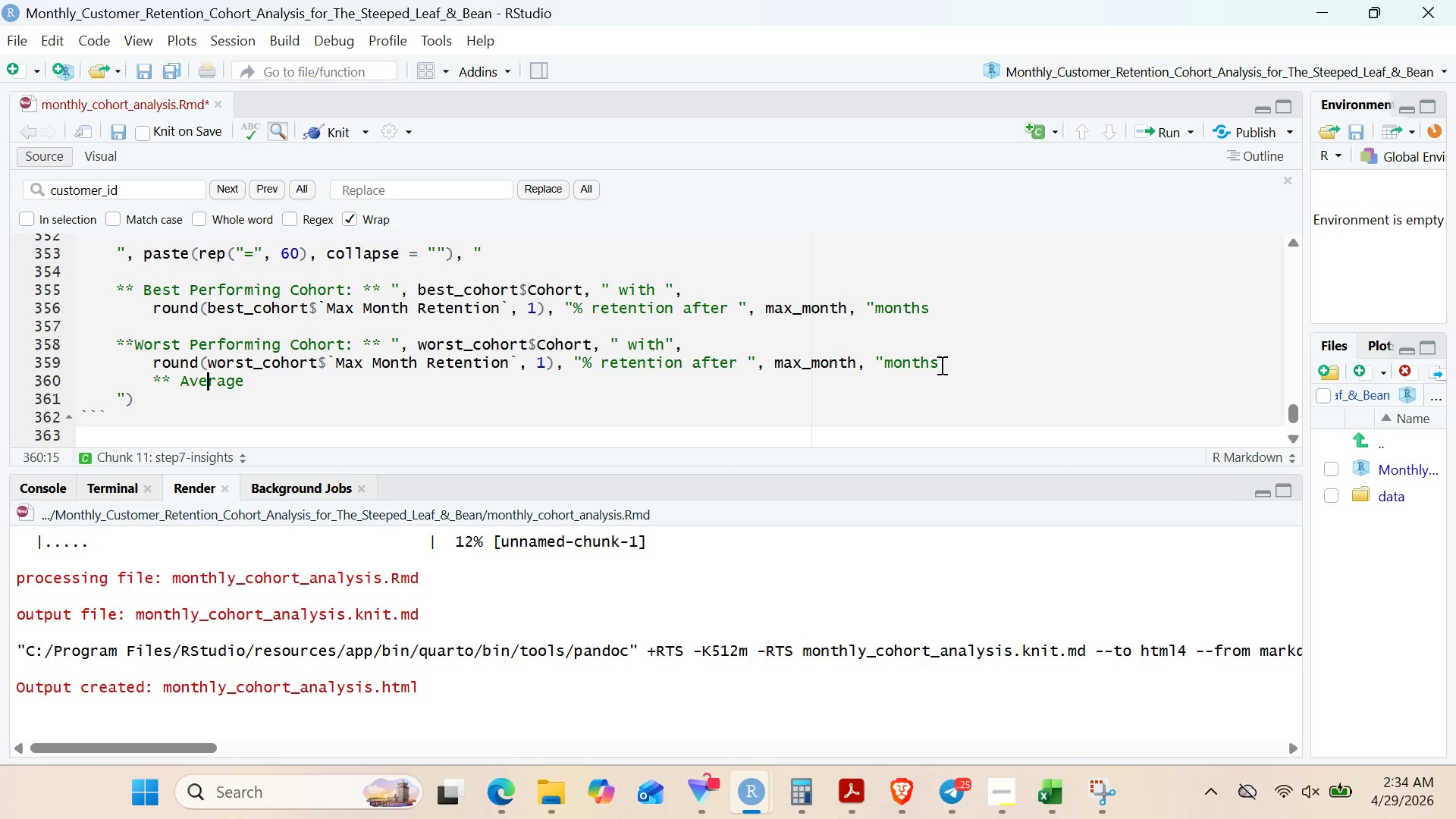 
key(ArrowRight)
 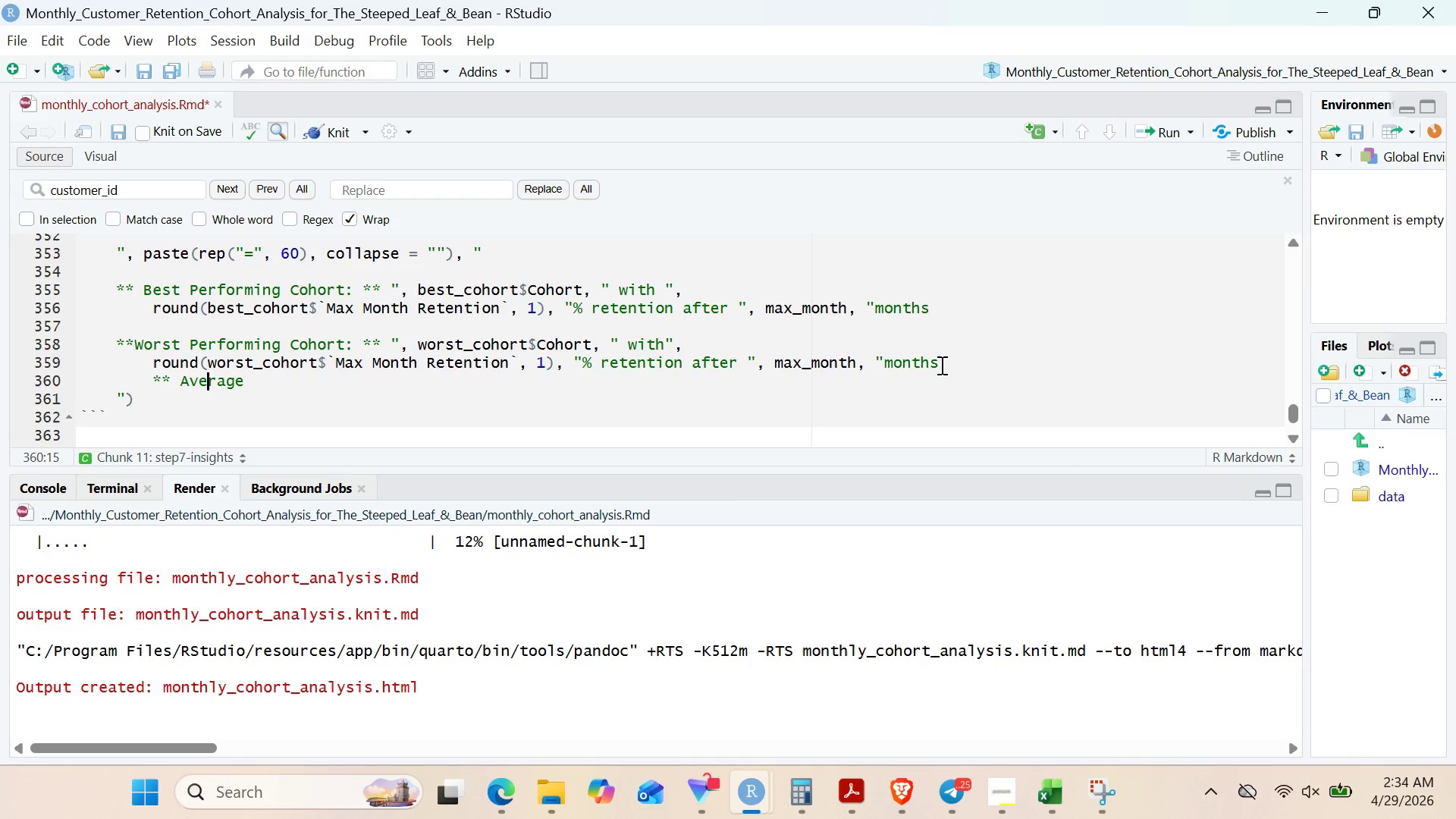 
key(ArrowRight)
 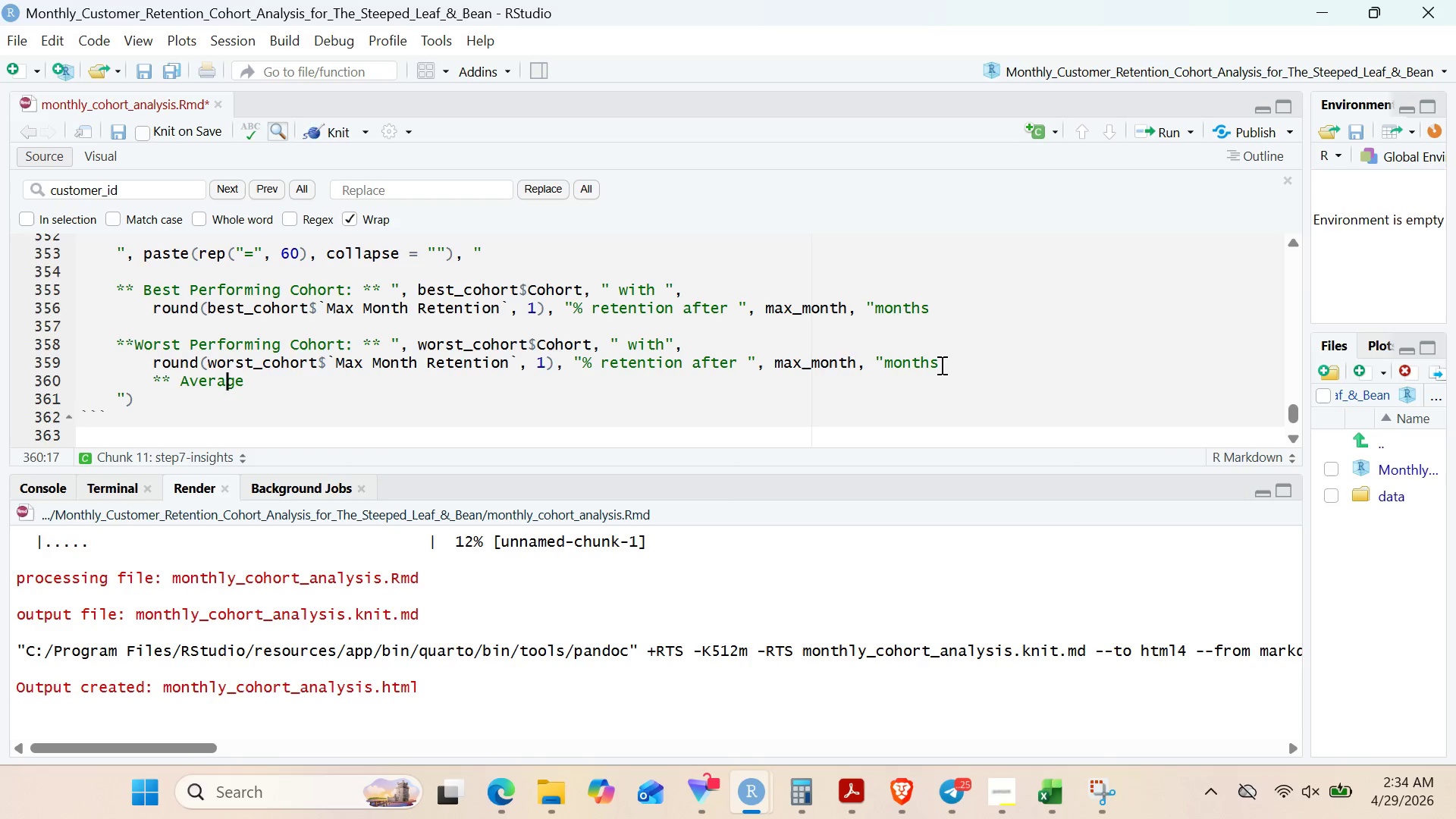 
key(ArrowRight)
 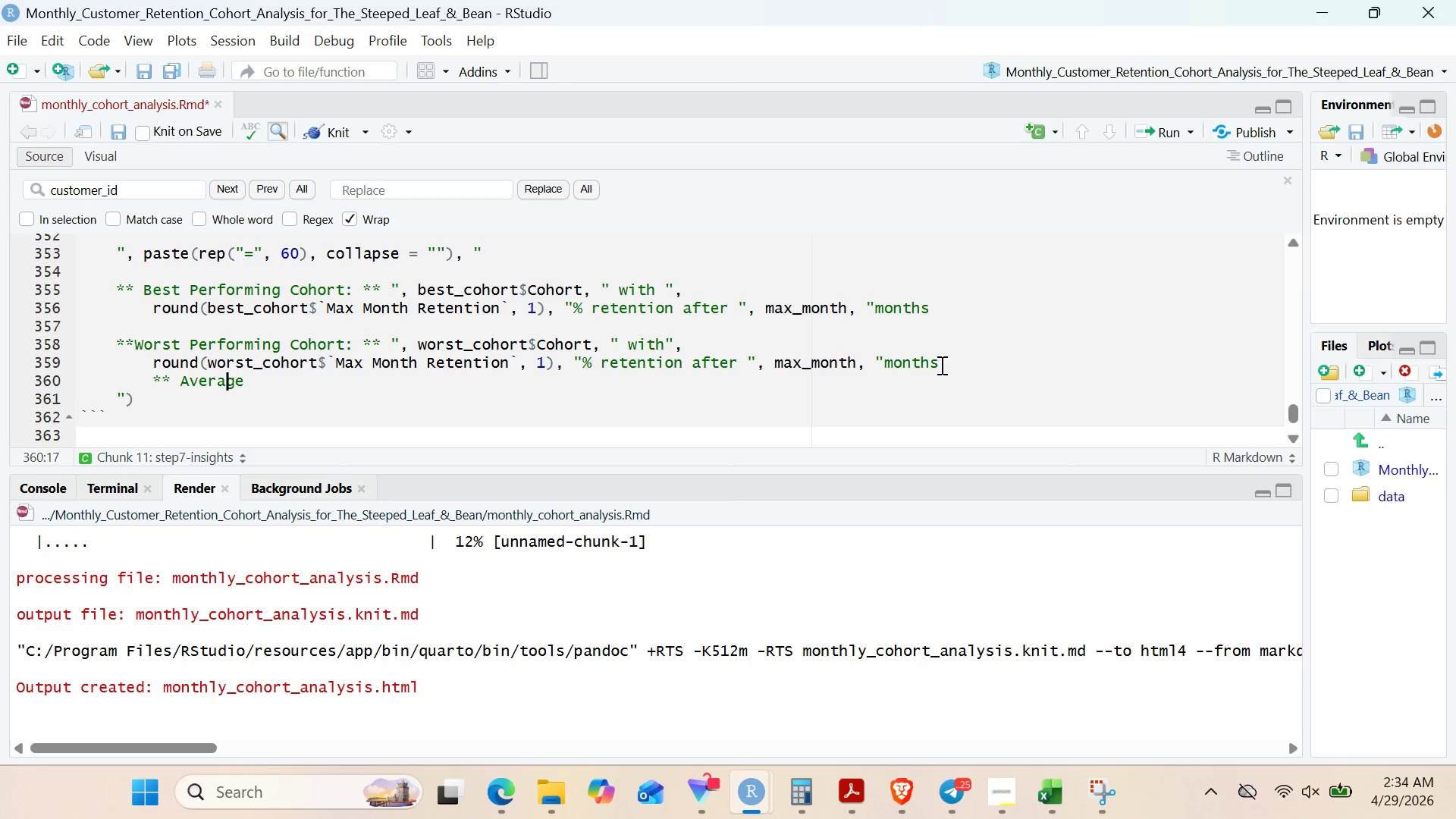 
key(ArrowRight)
 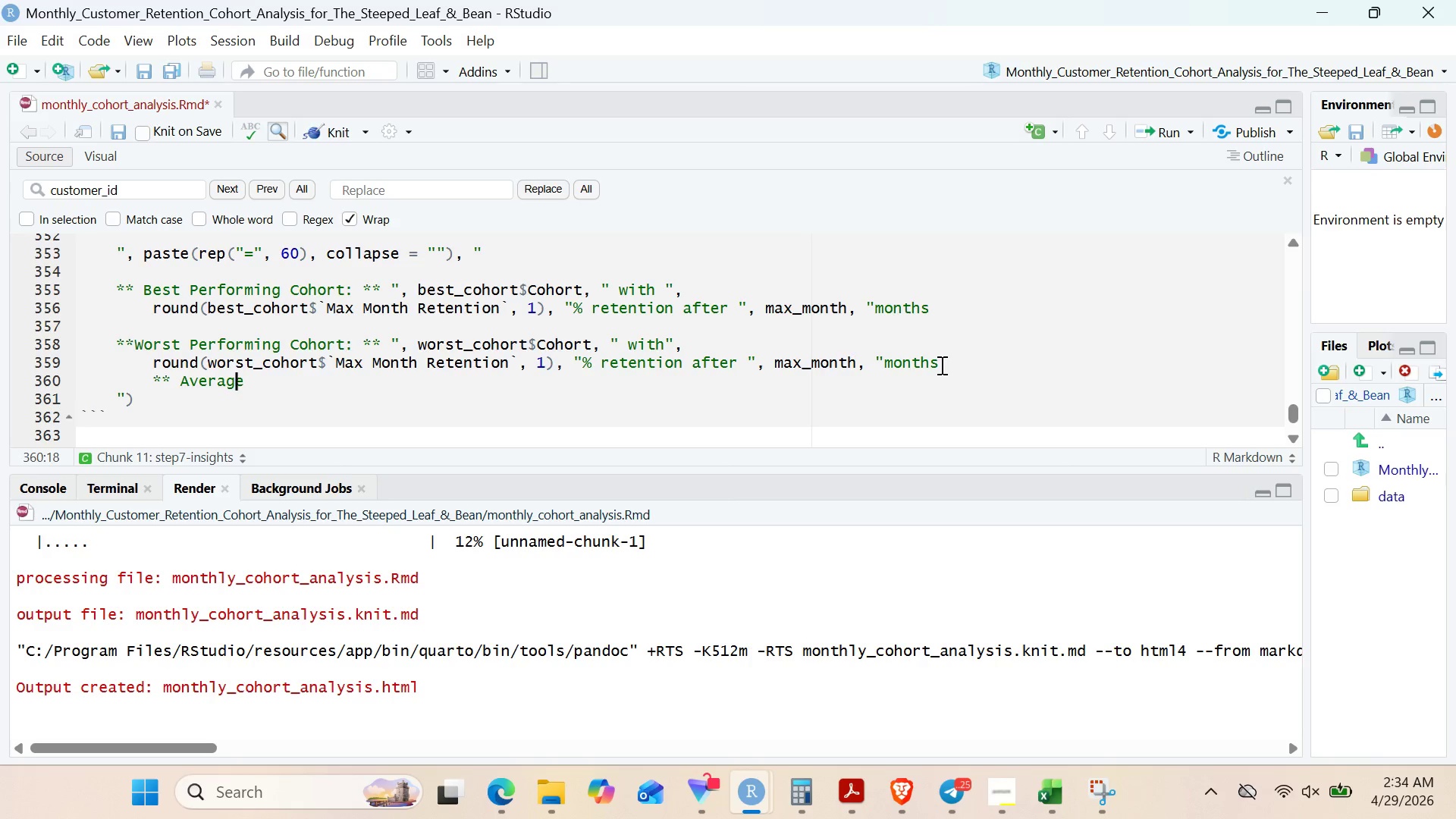 
key(ArrowRight)
 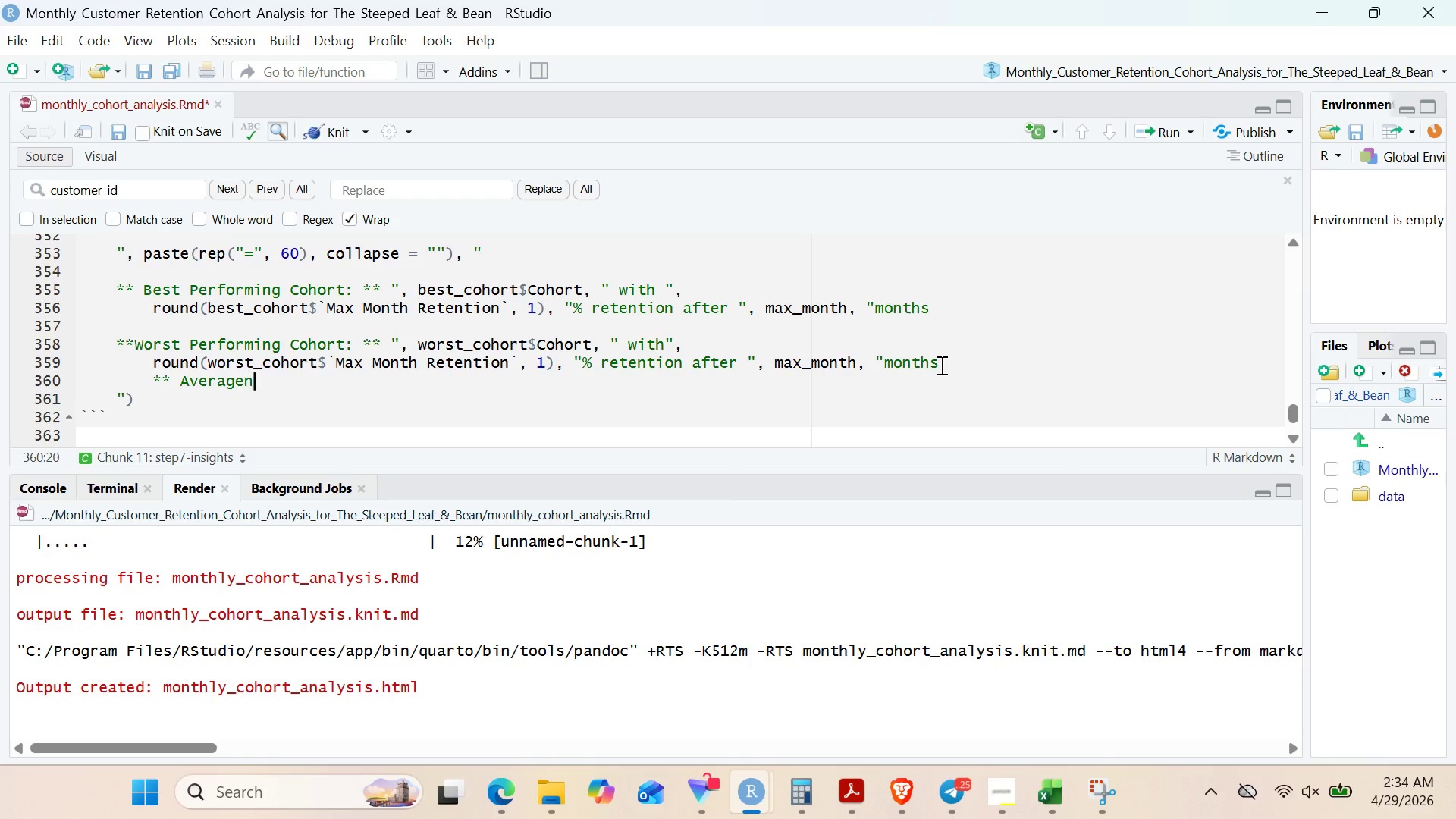 
key(N)
 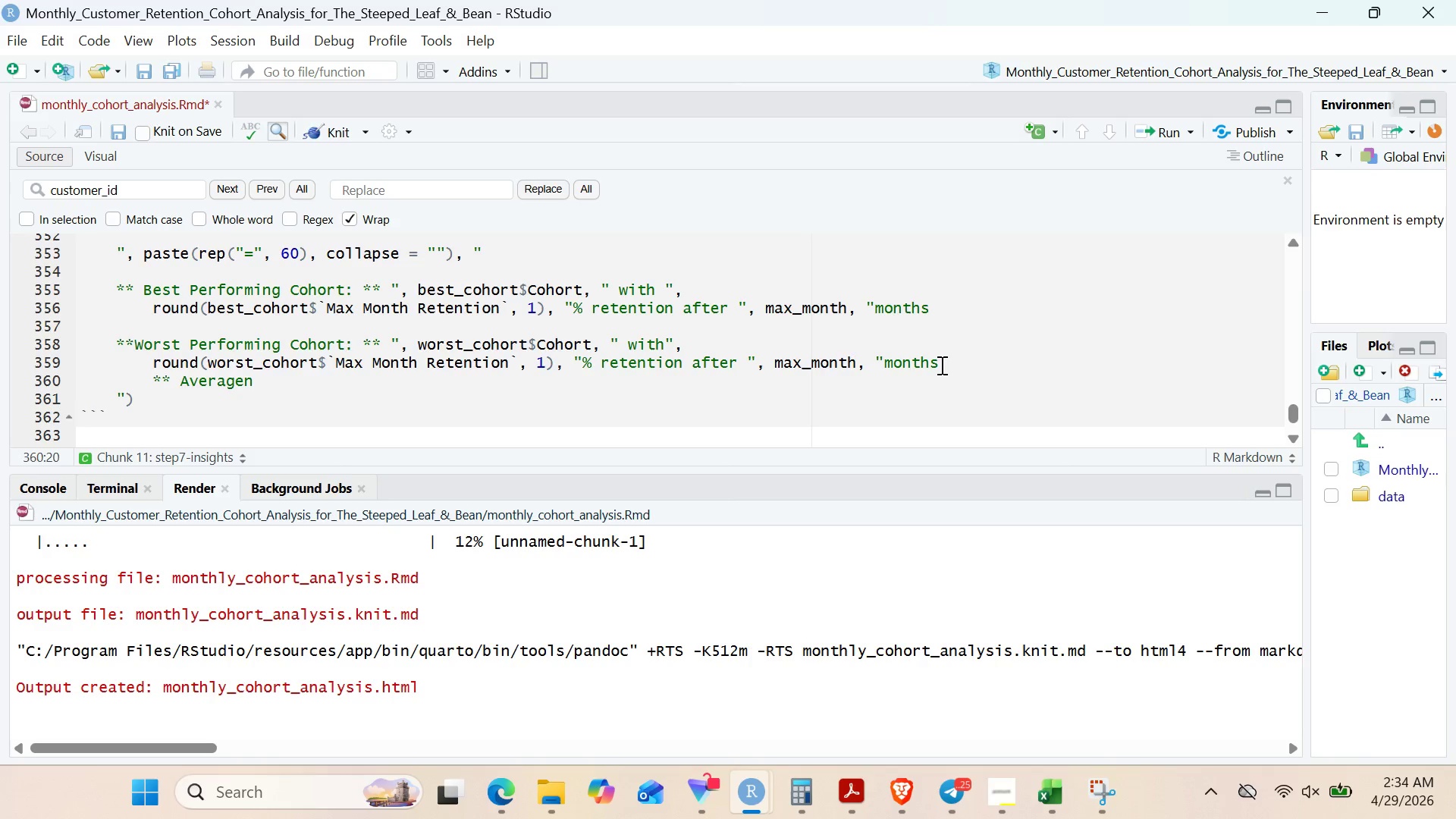 
key(Backspace)
 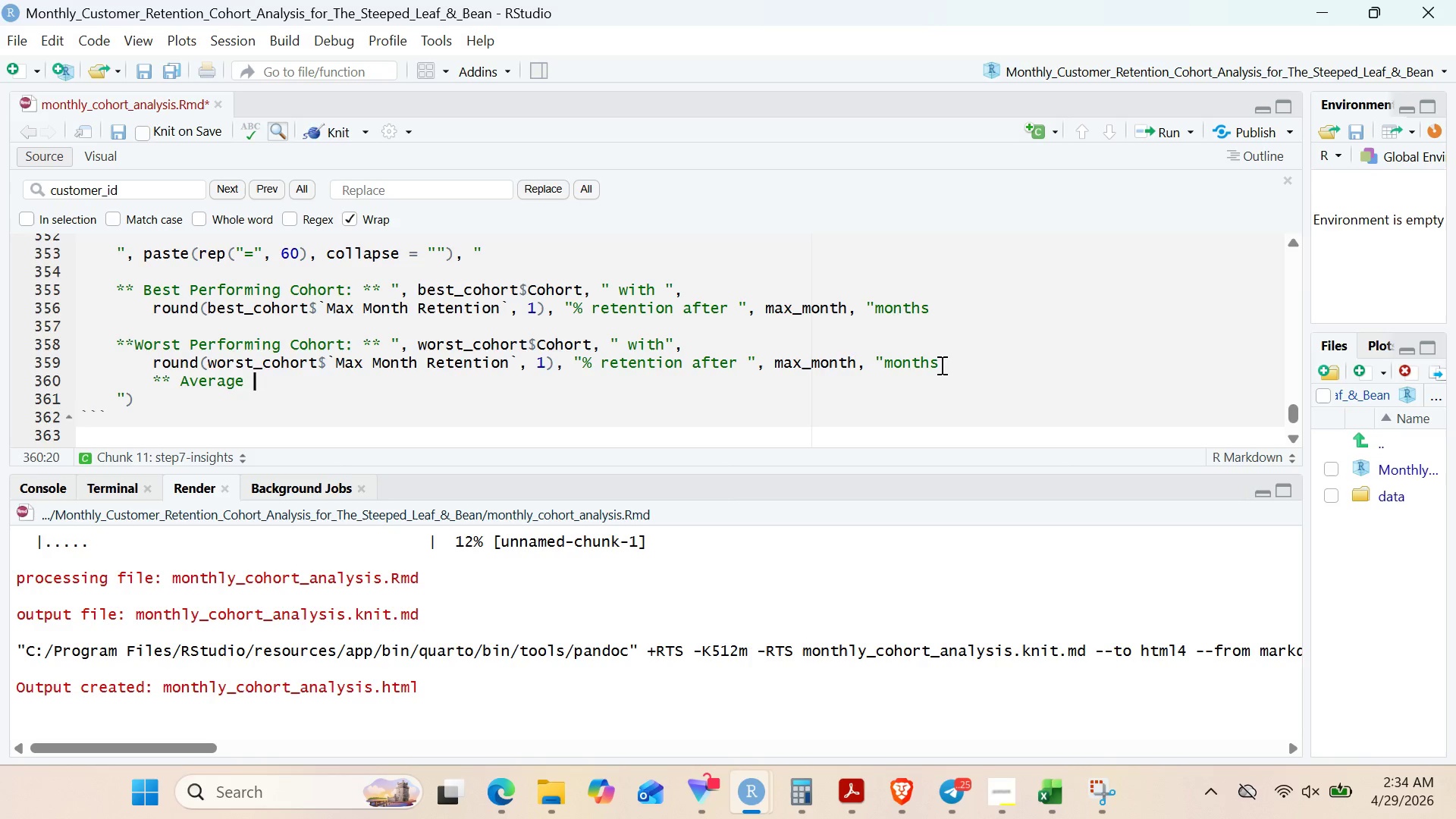 
key(Space)
 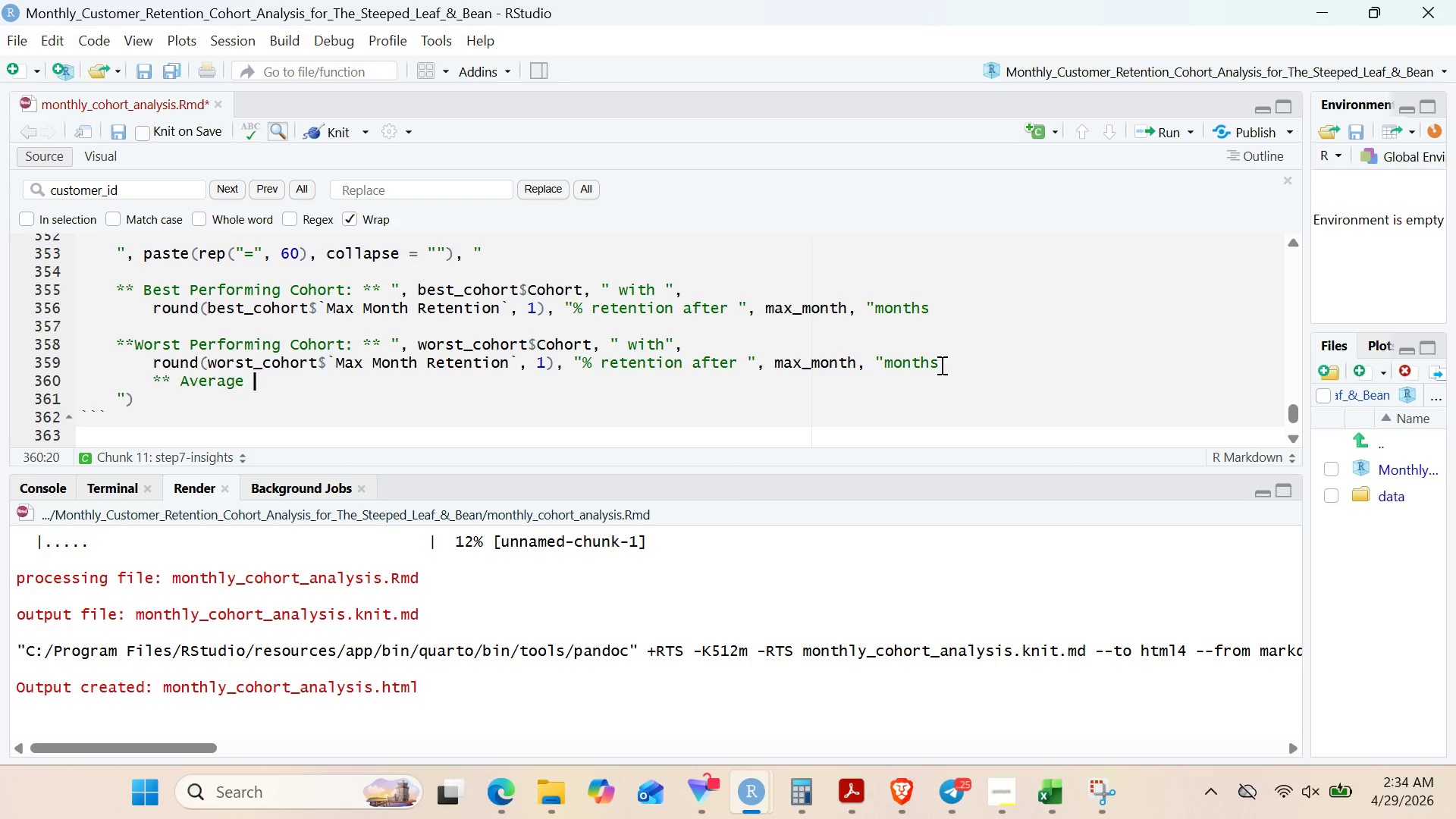 
key(Shift+Quote)
 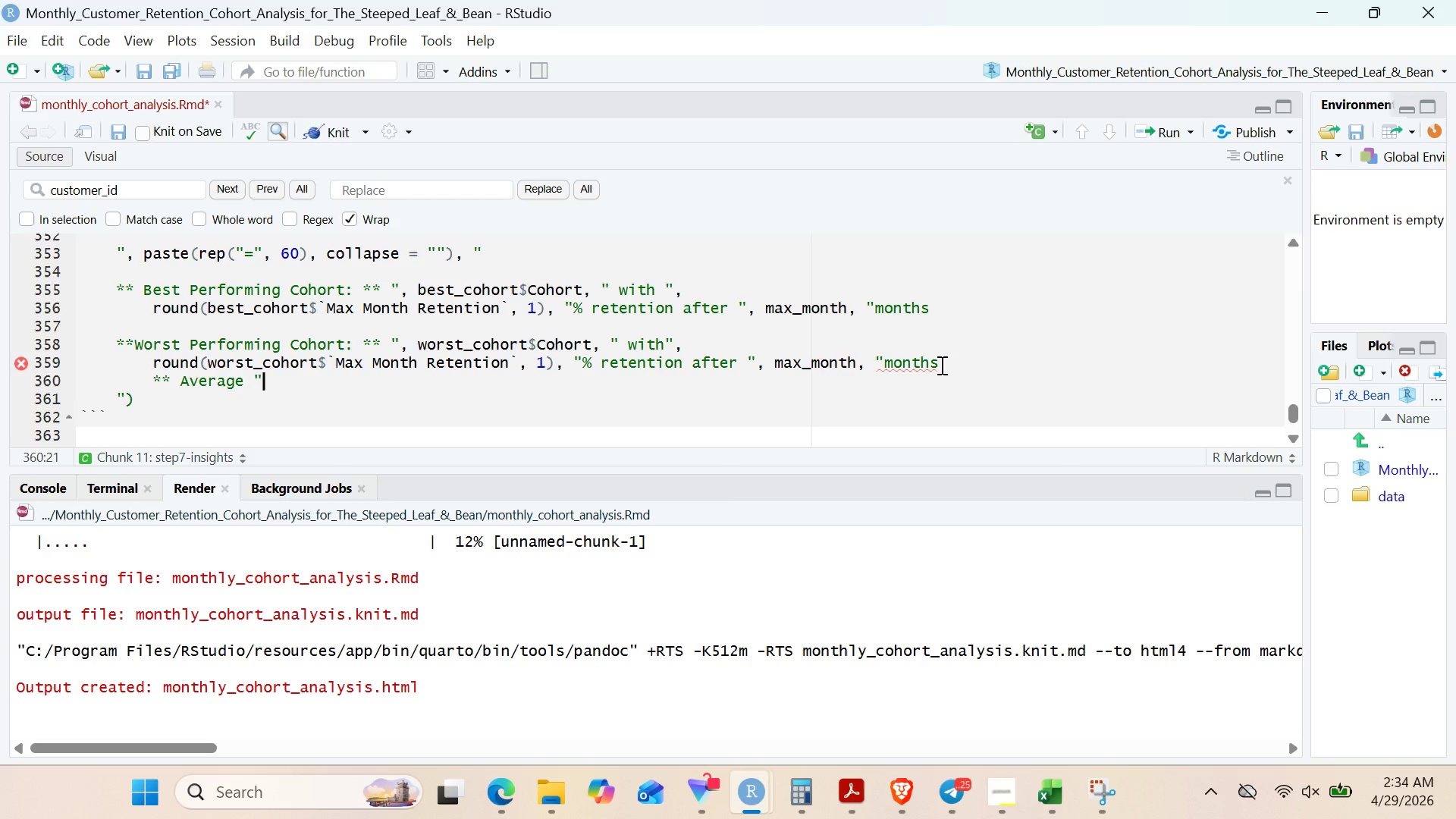 
wait(5.78)
 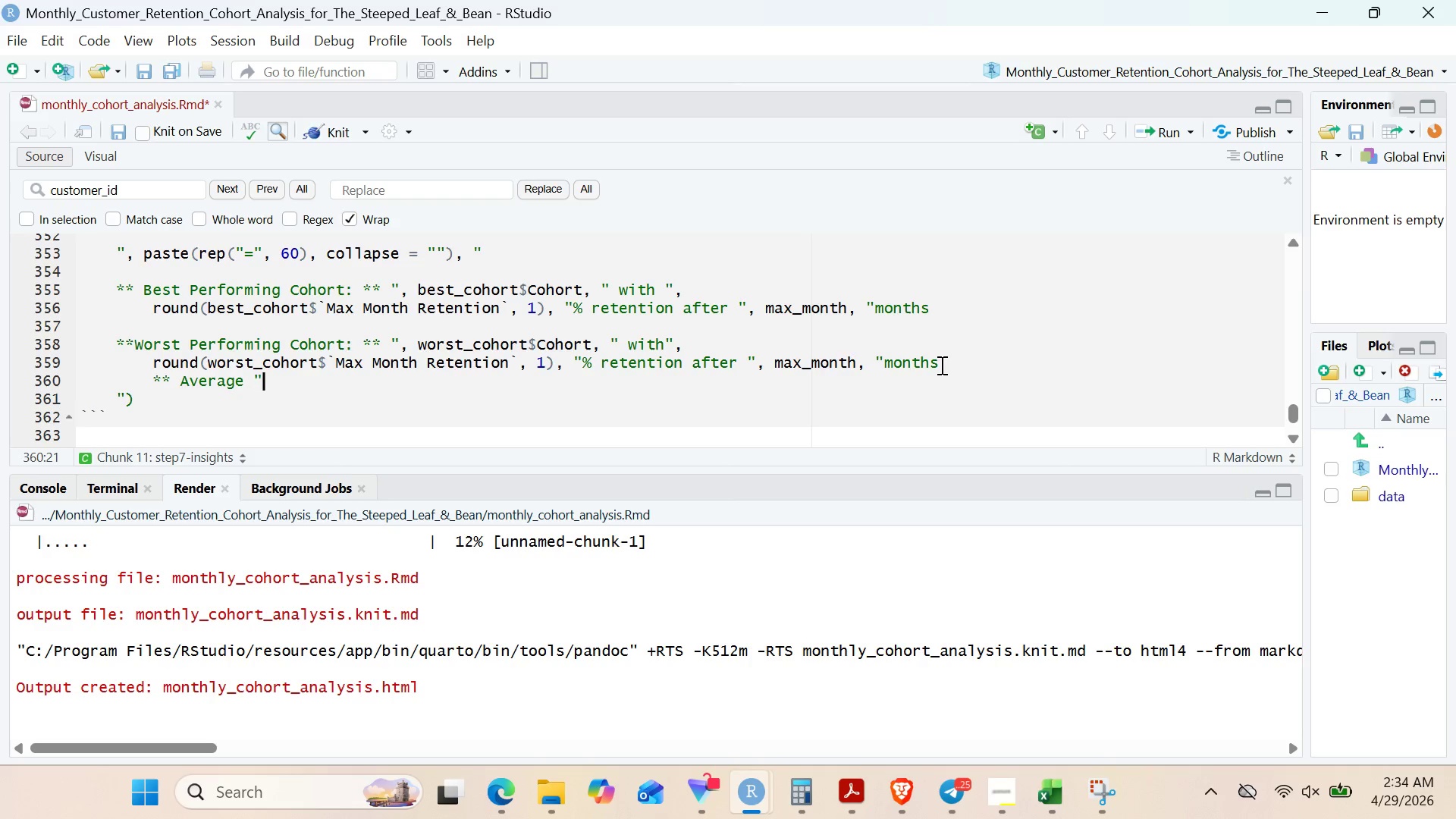 
left_click([1007, 782])